 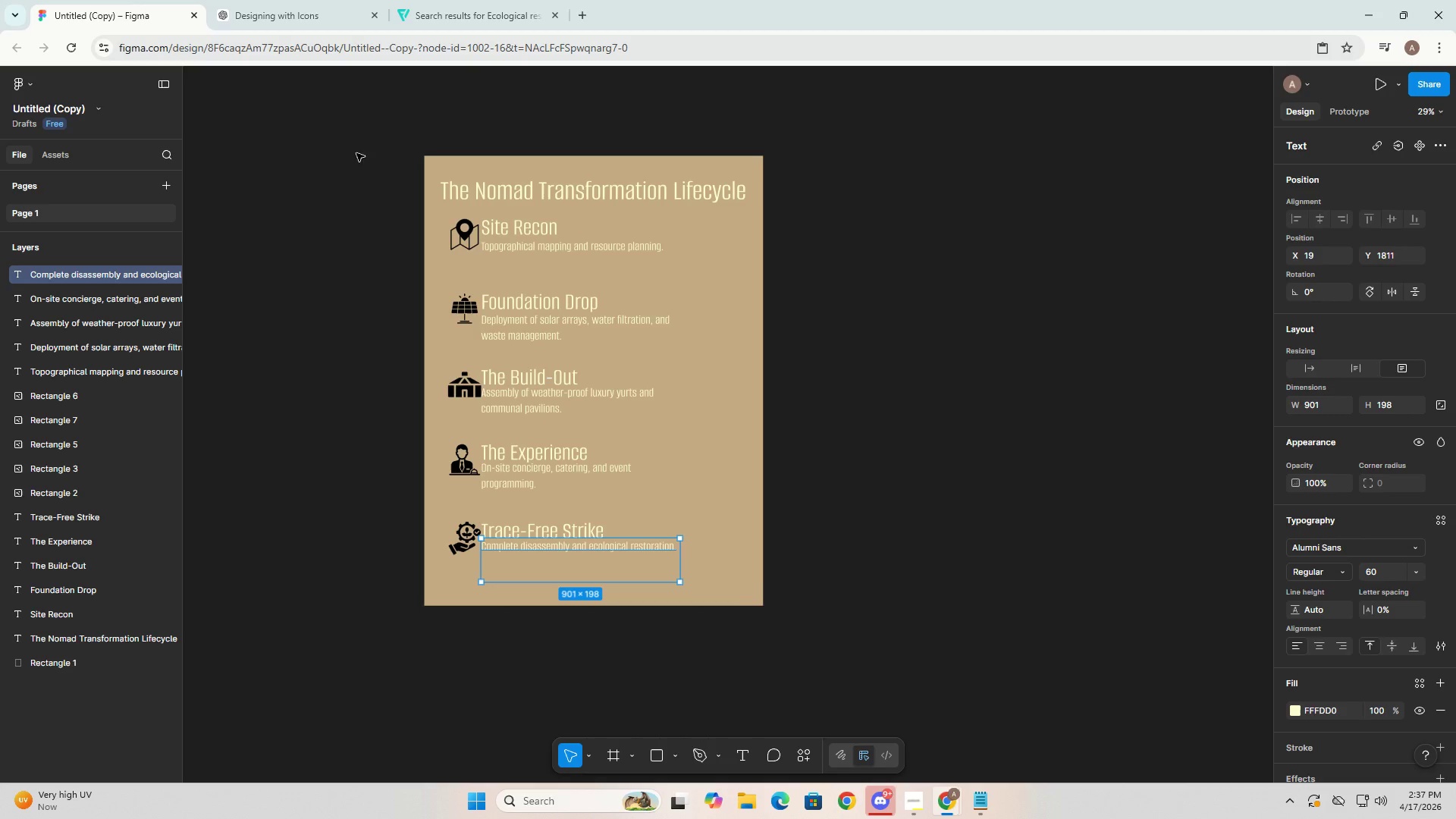 
double_click([511, 231])
 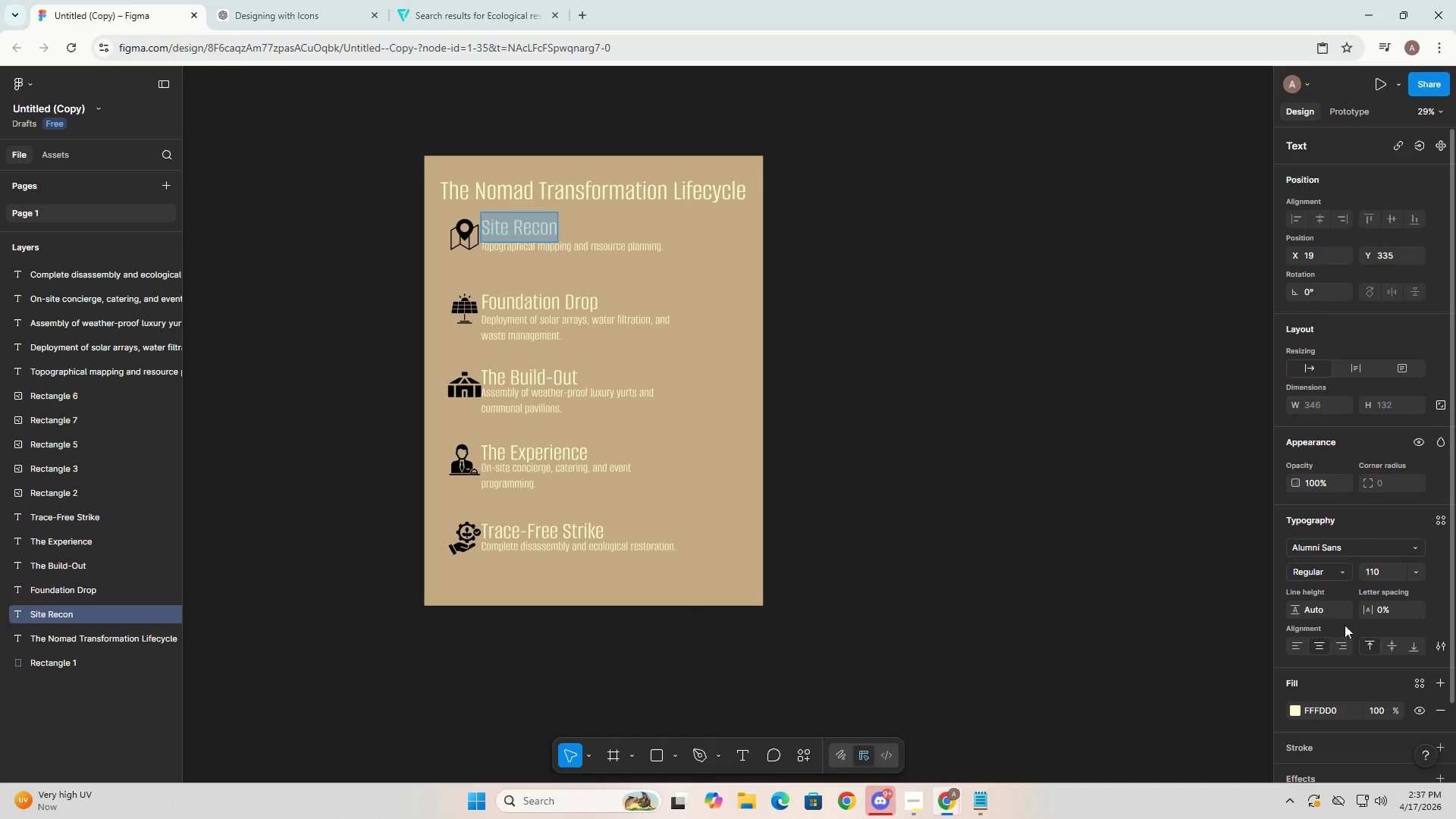 
wait(5.16)
 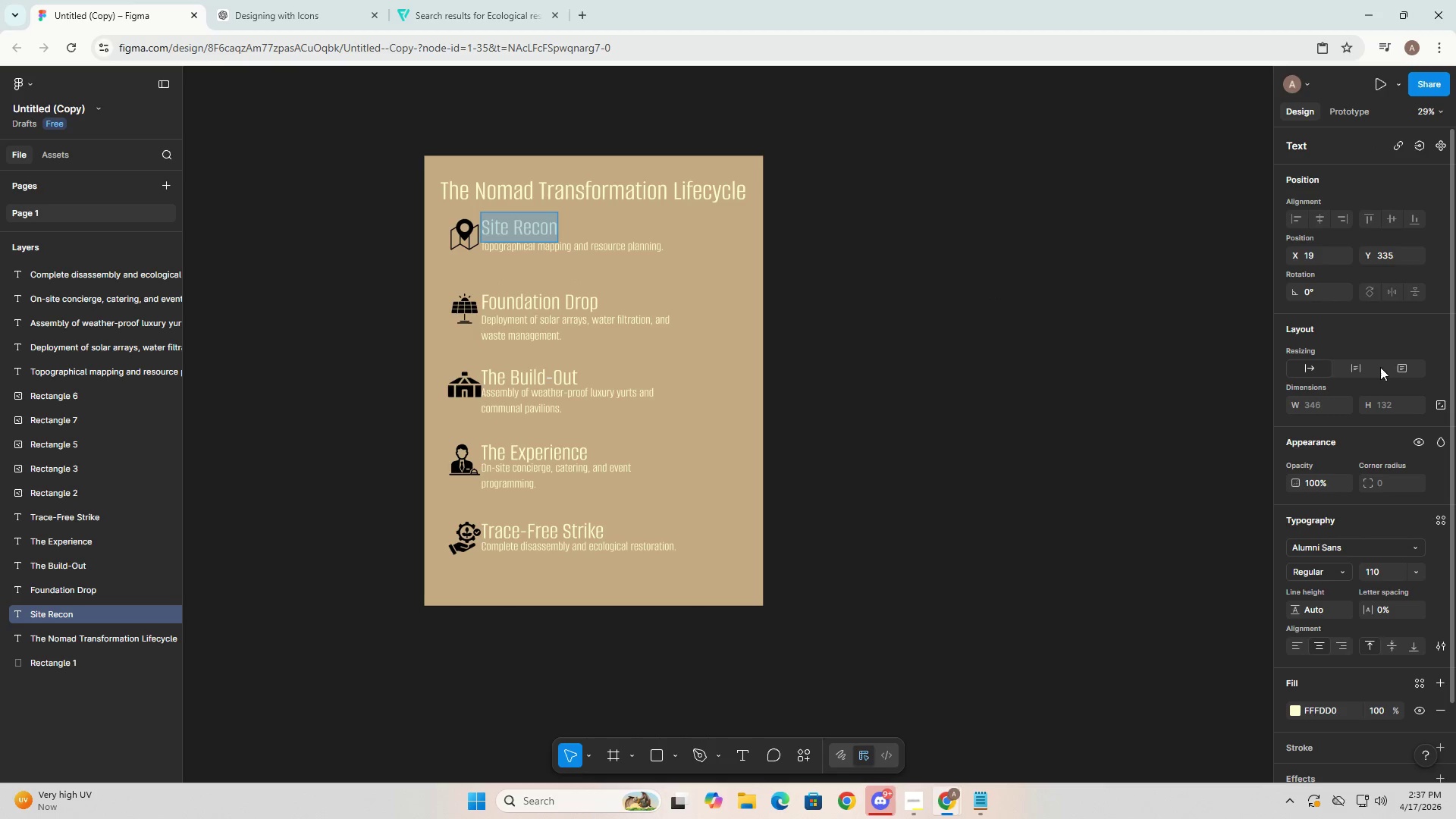 
right_click([510, 225])
 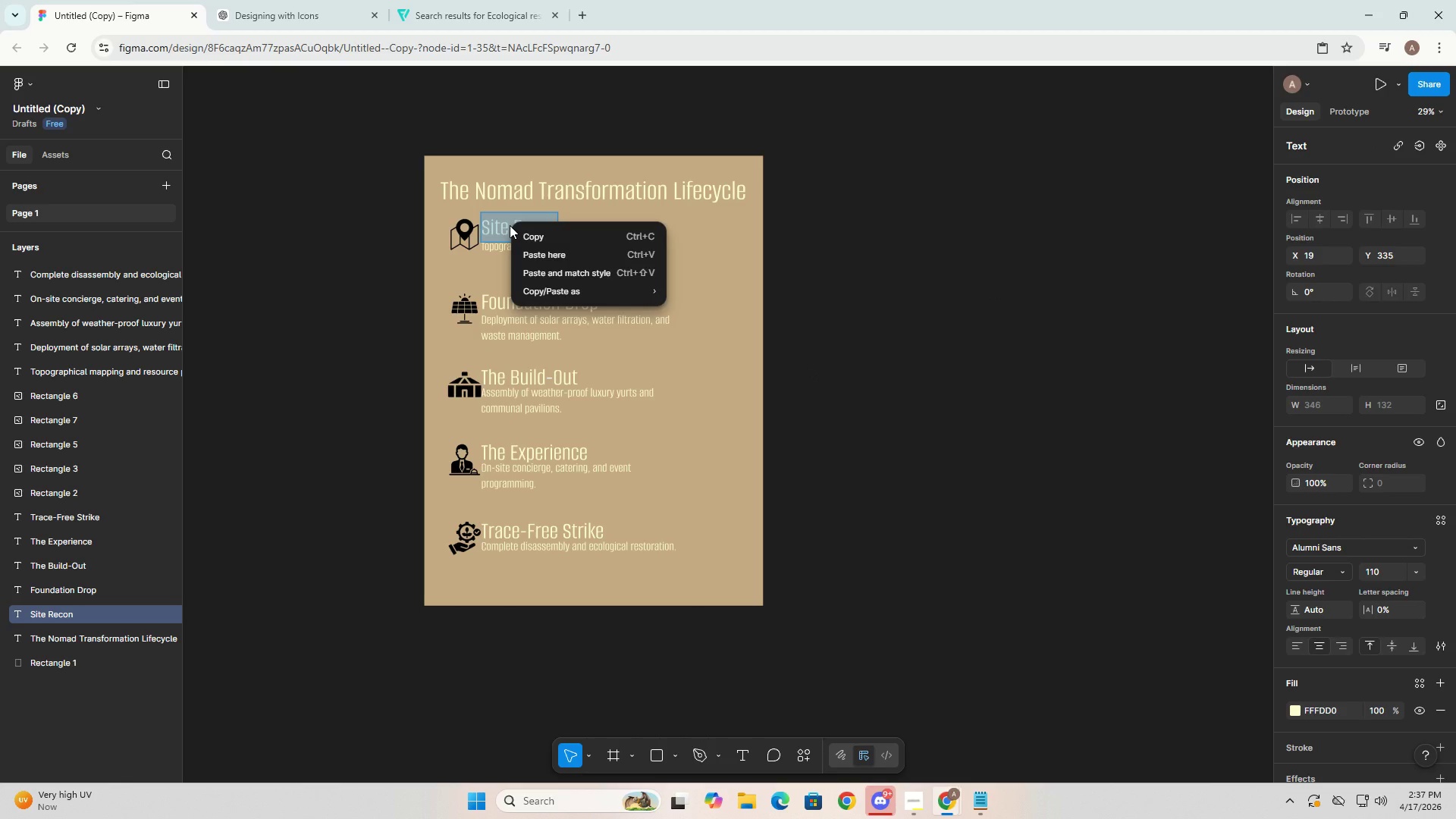 
left_click([510, 225])
 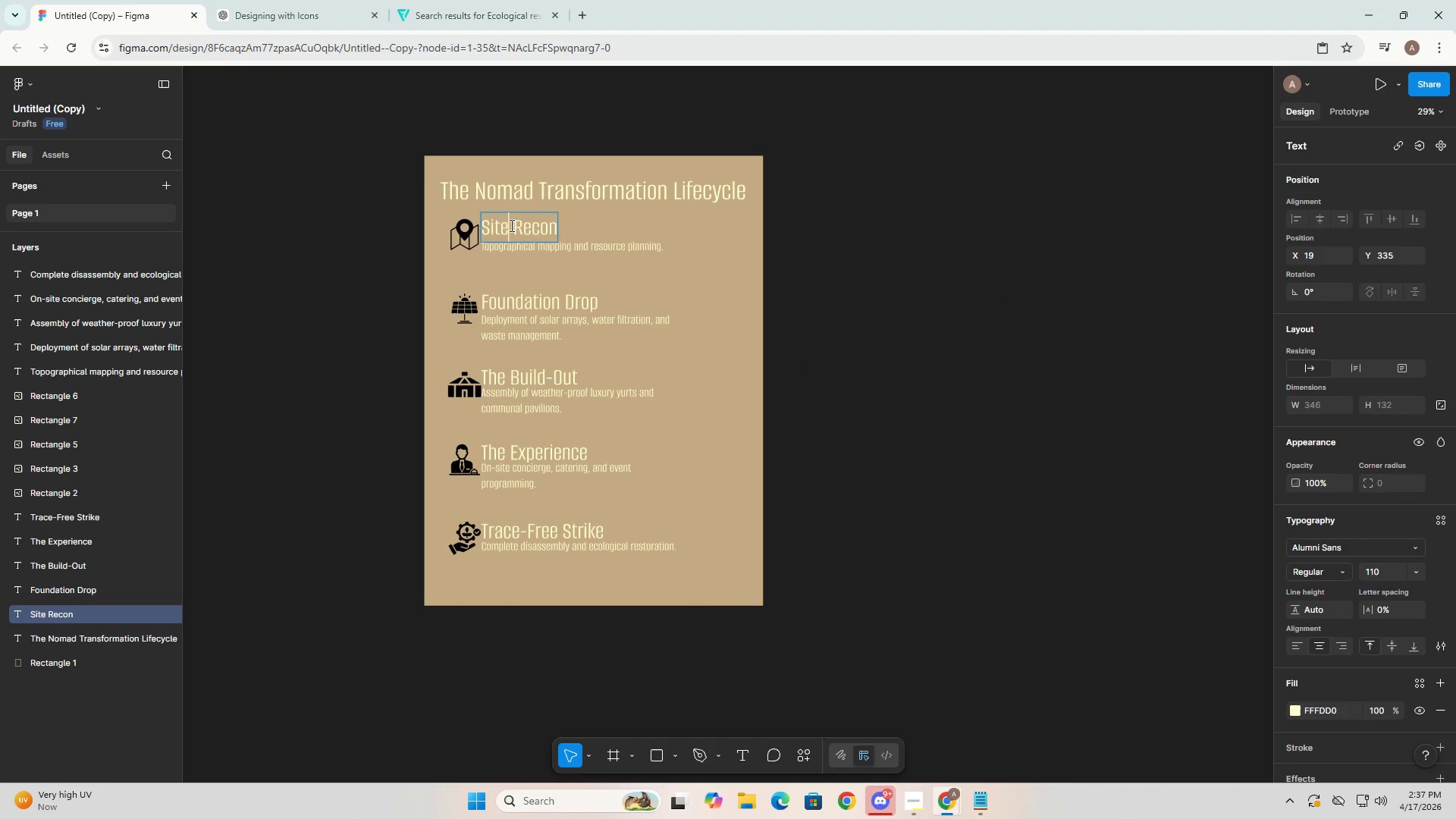 
double_click([510, 225])
 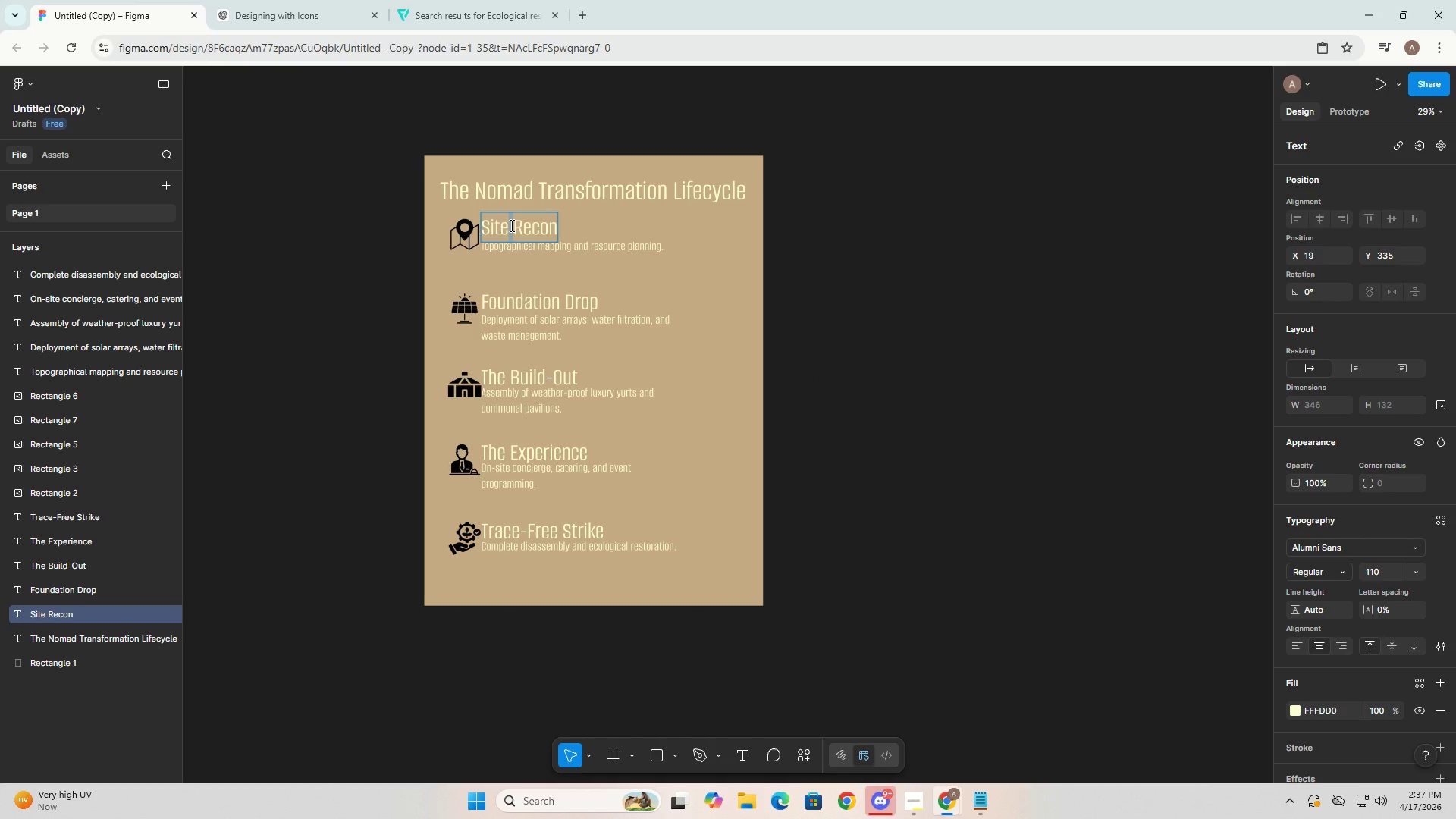 
key(Control+ControlLeft)
 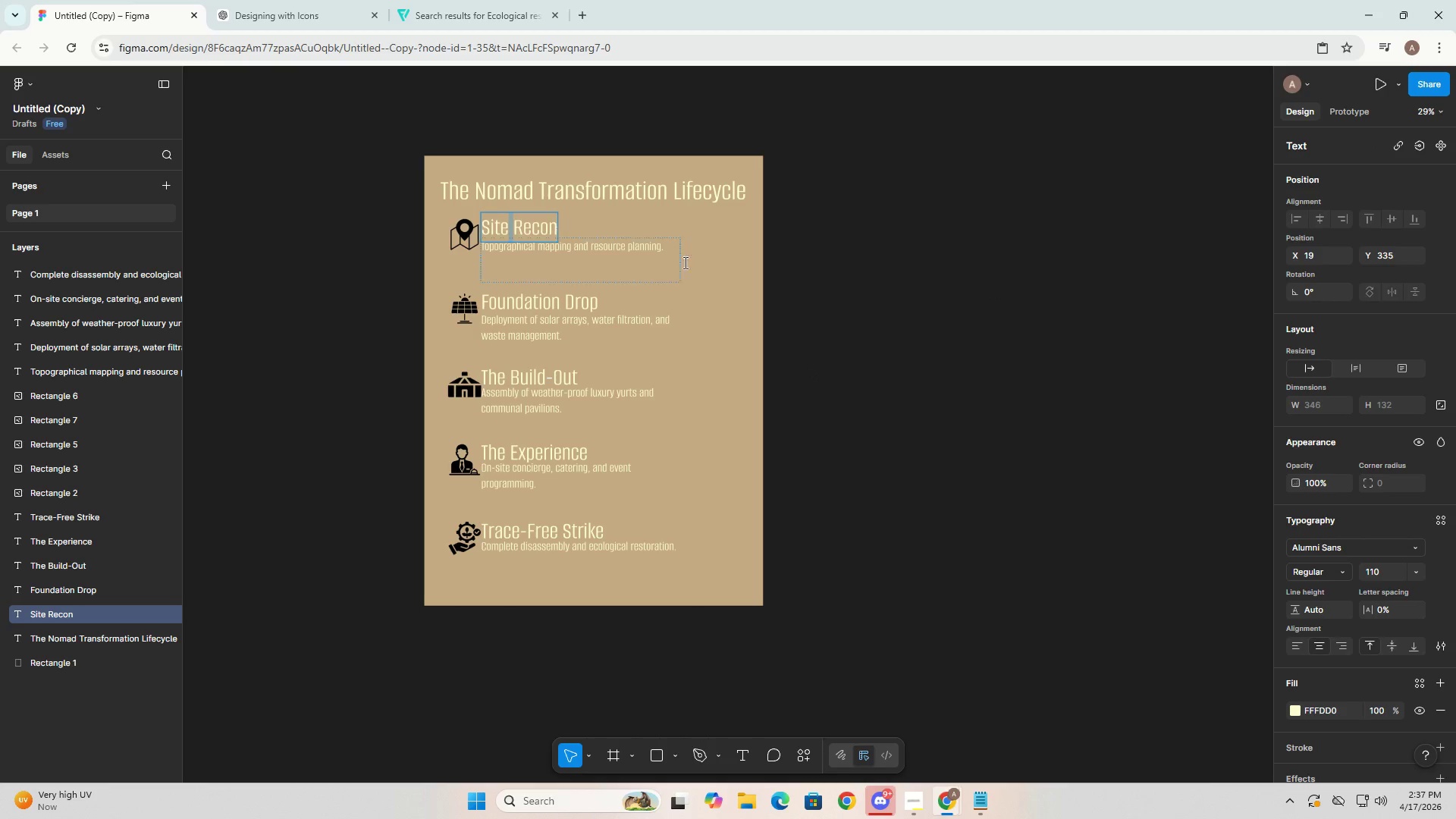 
key(Control+A)
 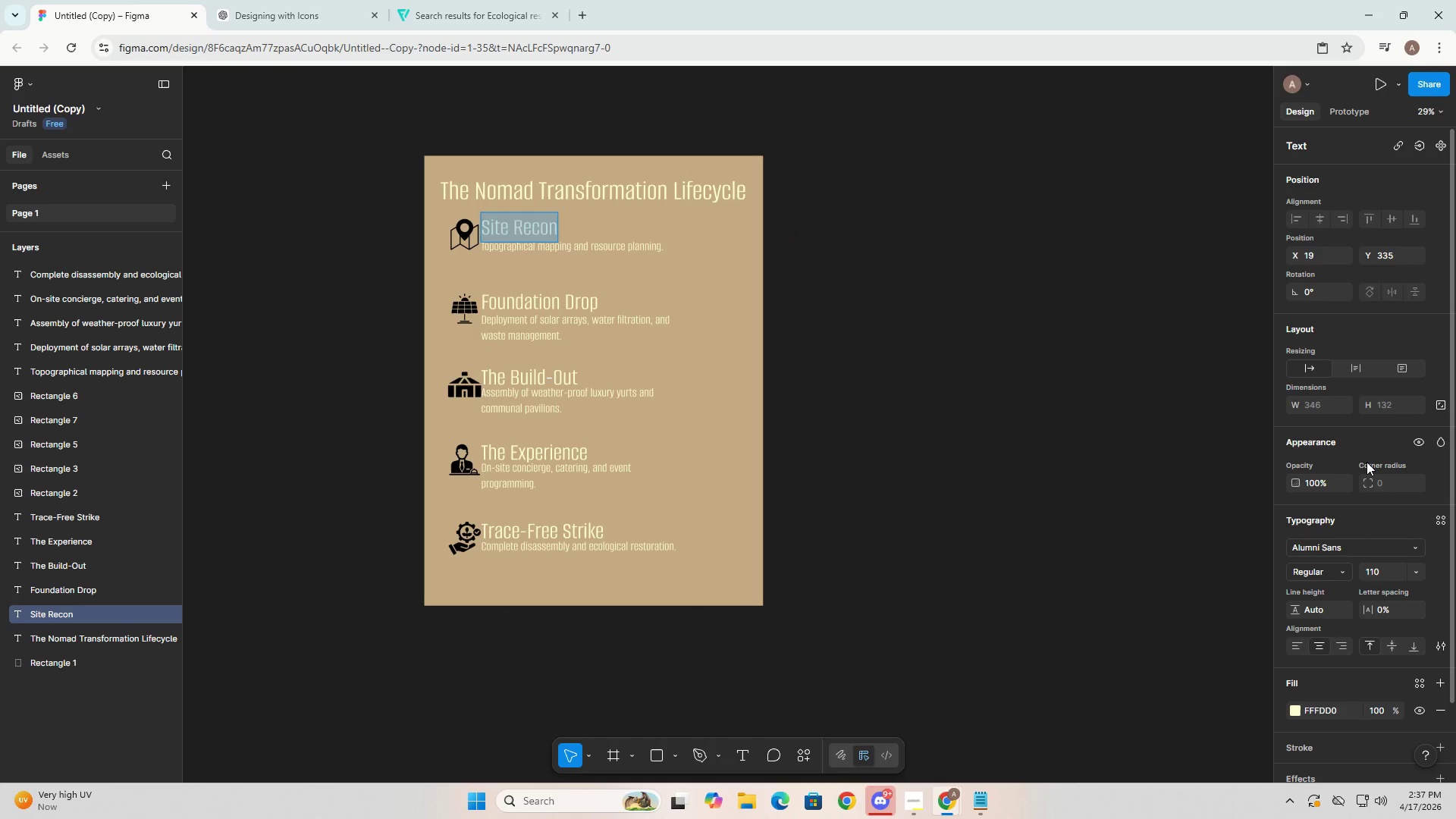 
scroll: coordinate [1368, 463], scroll_direction: down, amount: 7.0
 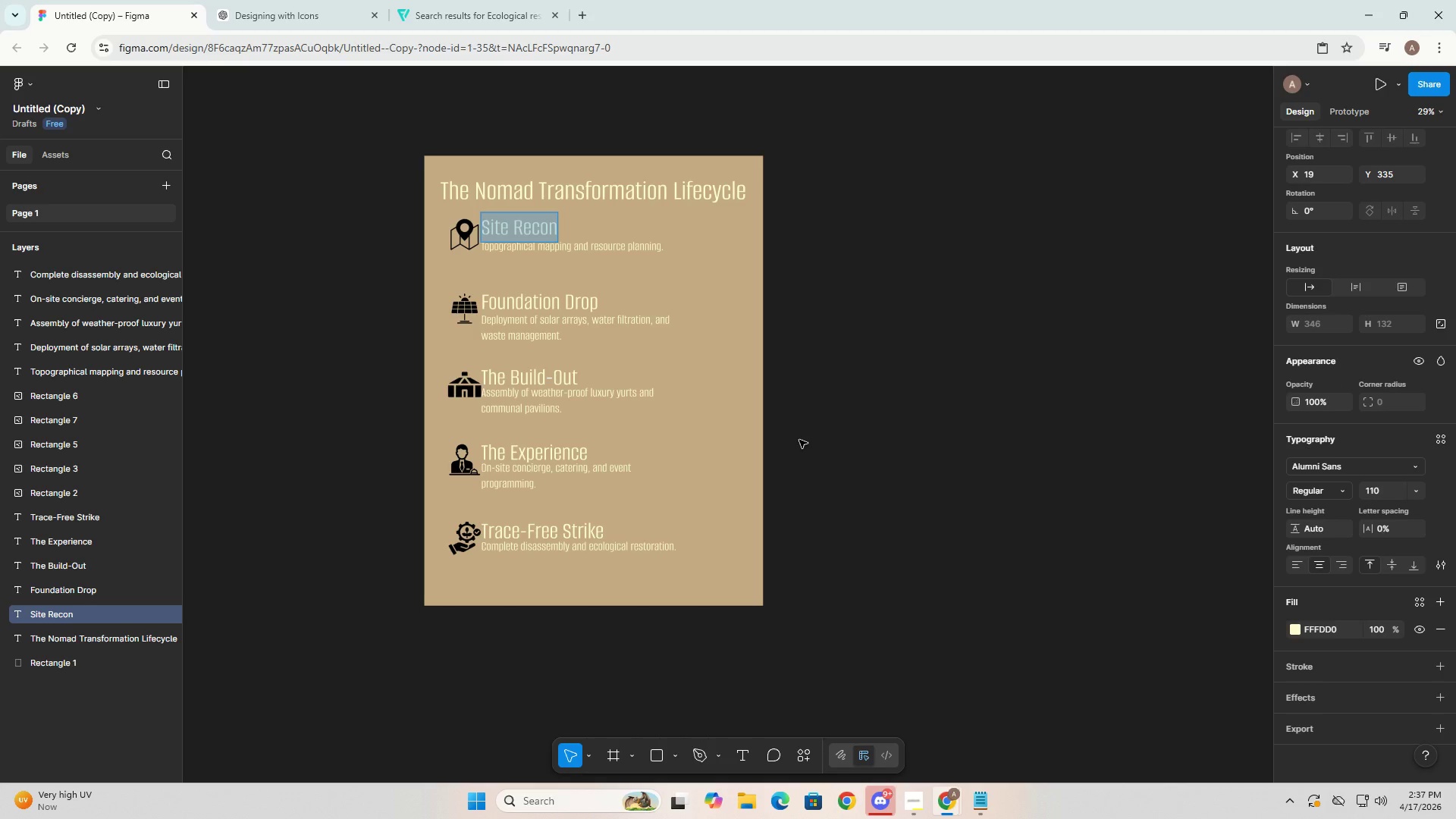 
key(B)
 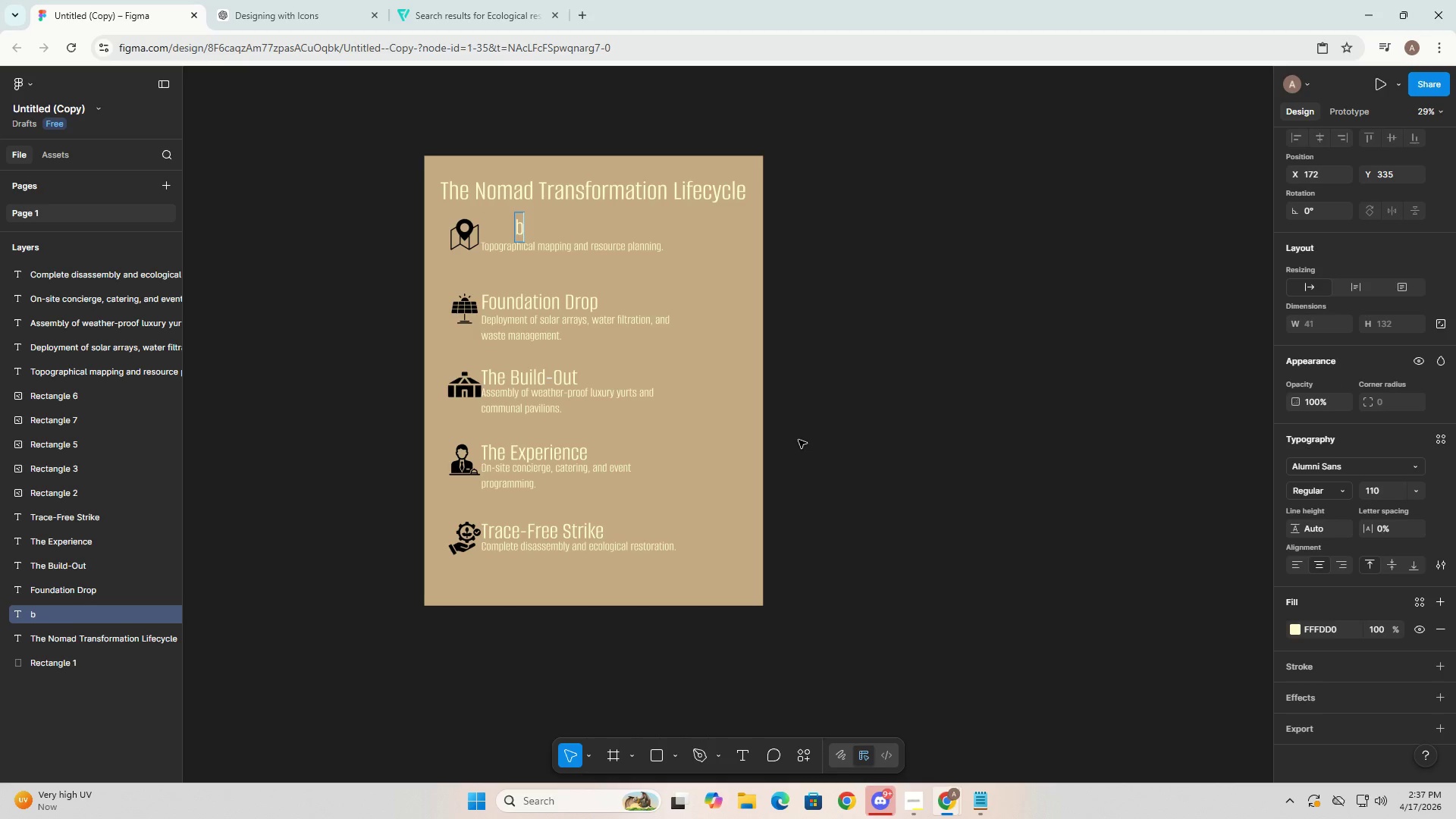 
key(Control+ControlLeft)
 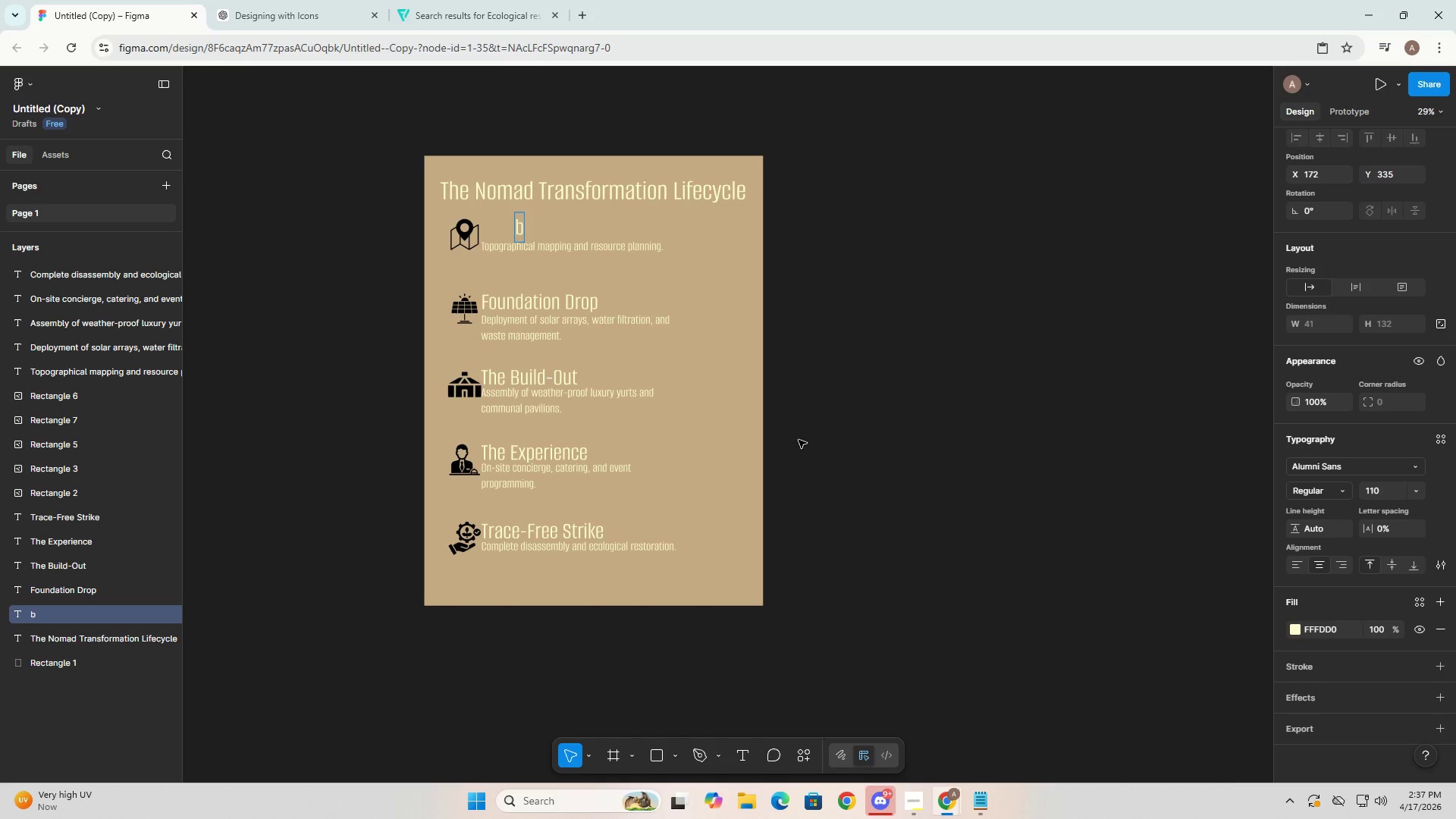 
key(Control+Z)
 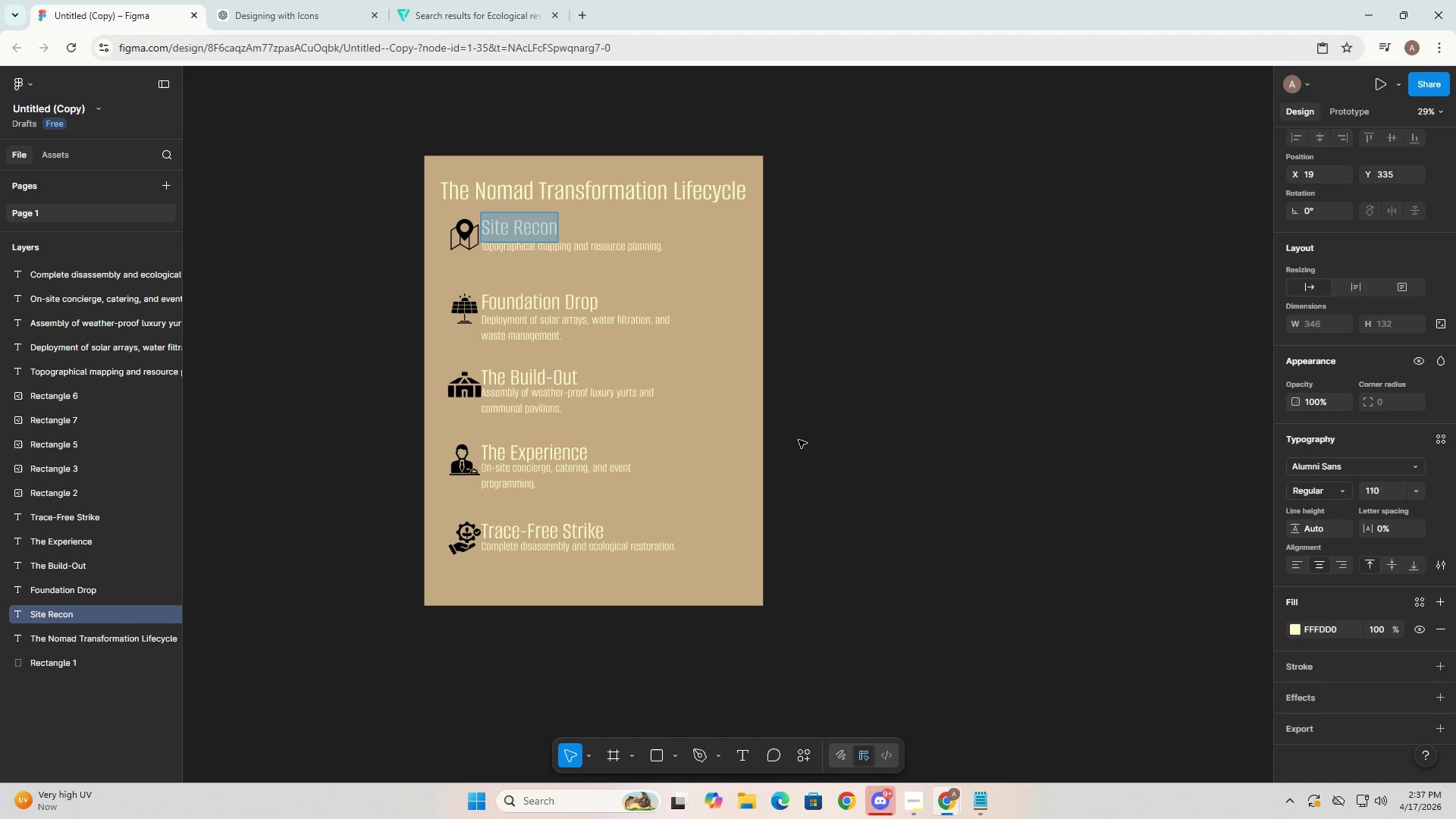 
left_click([799, 440])
 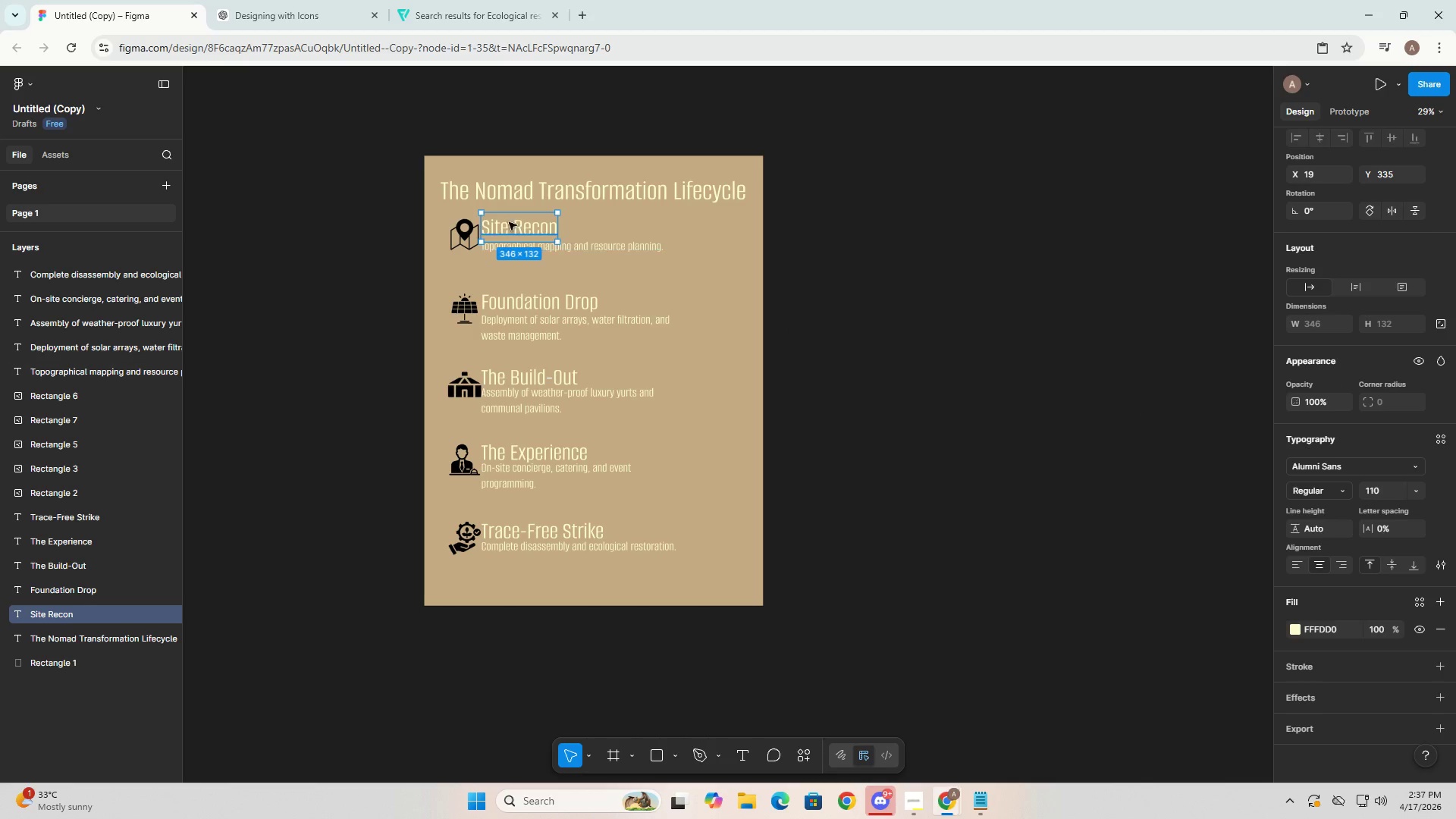 
double_click([505, 224])
 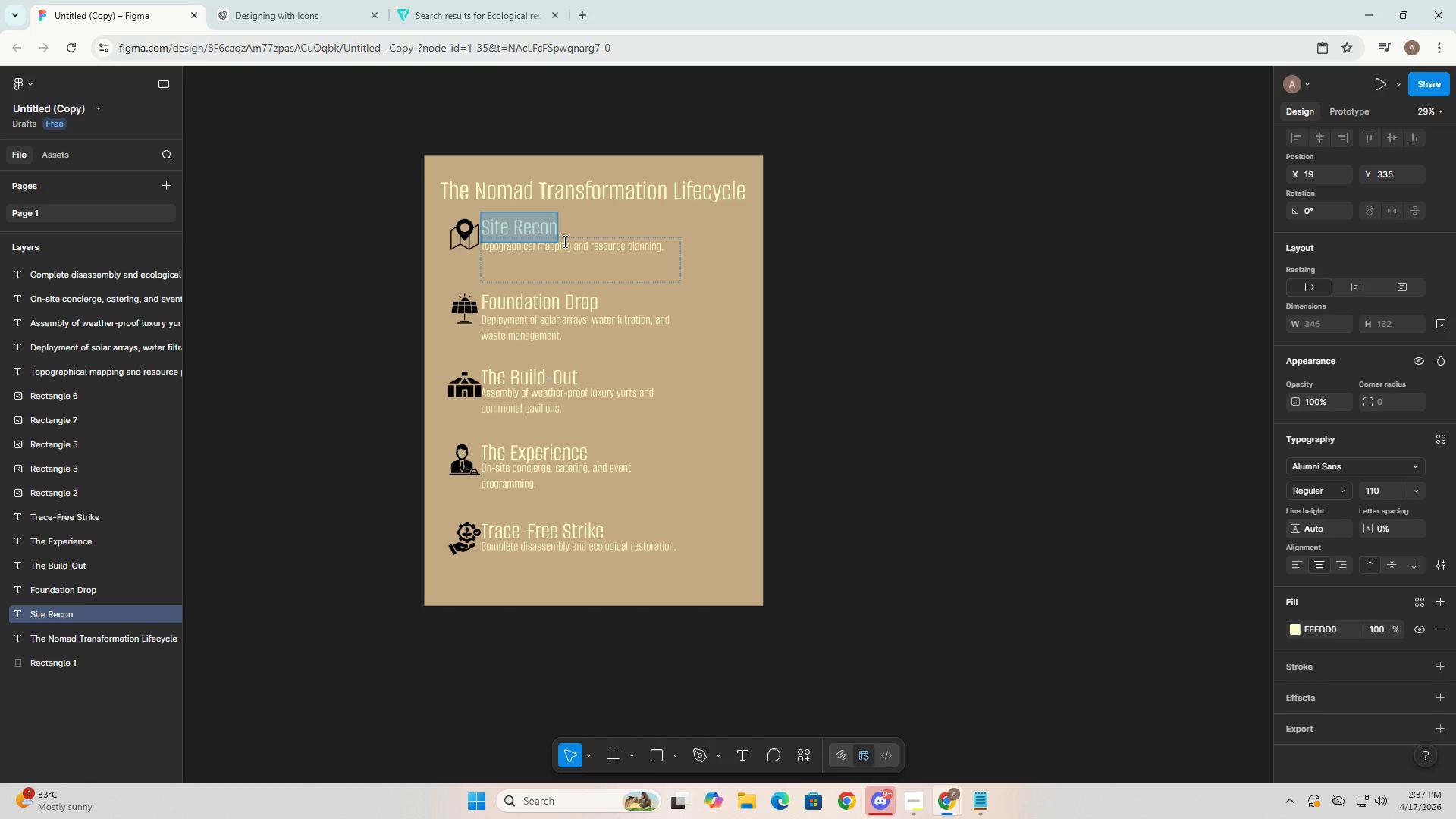 
key(Control+ControlLeft)
 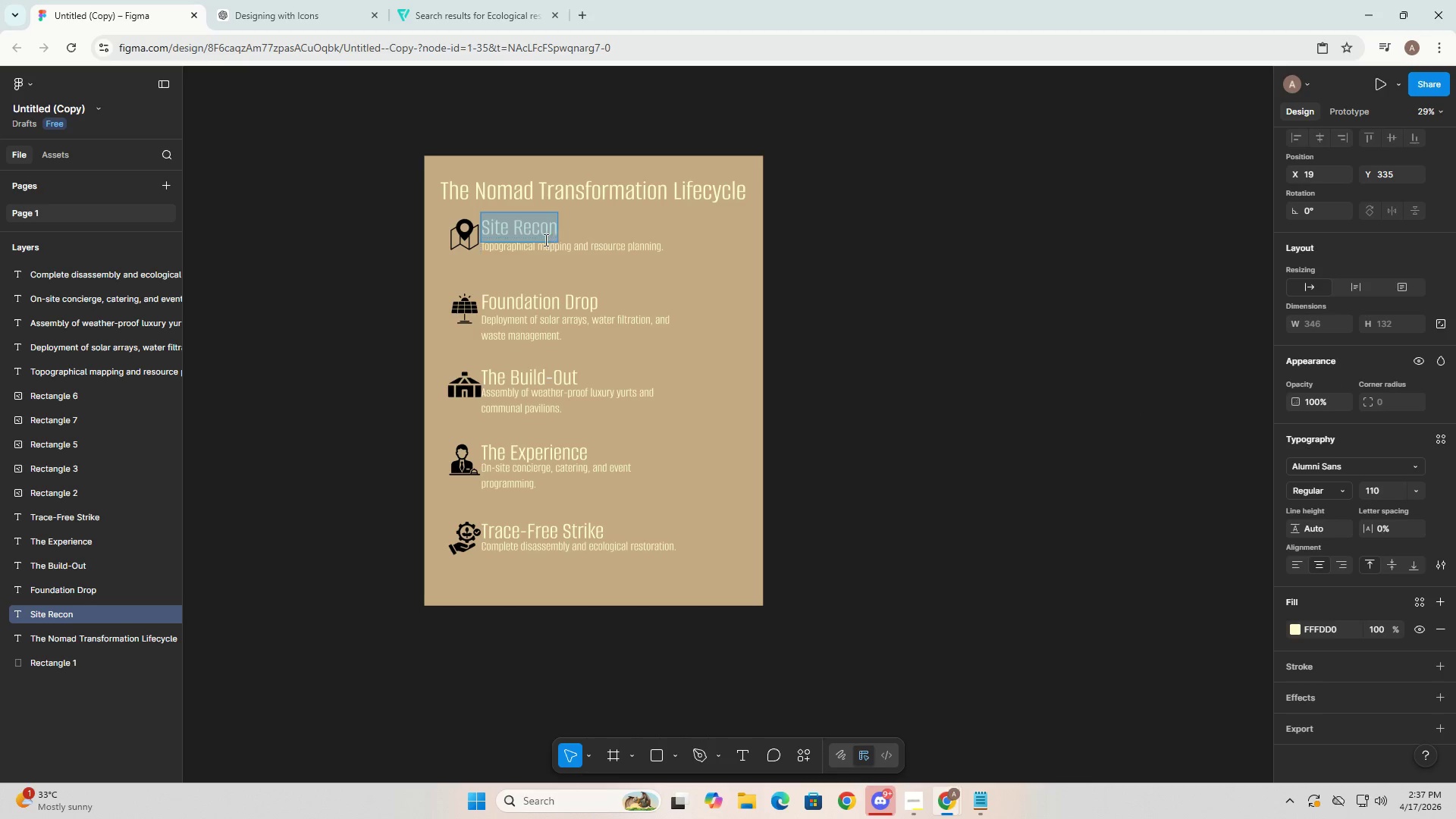 
double_click([532, 234])
 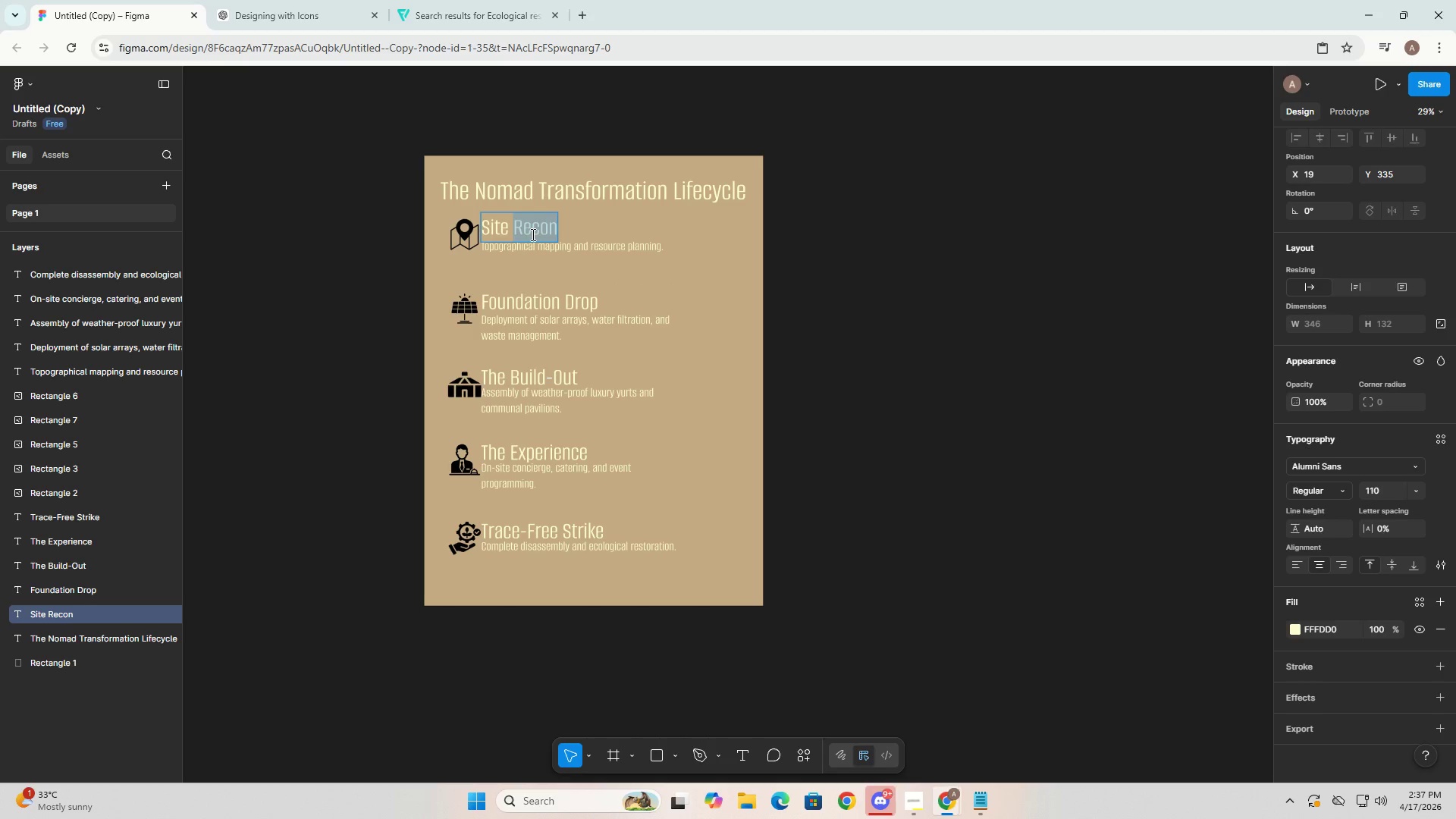 
key(Control+A)
 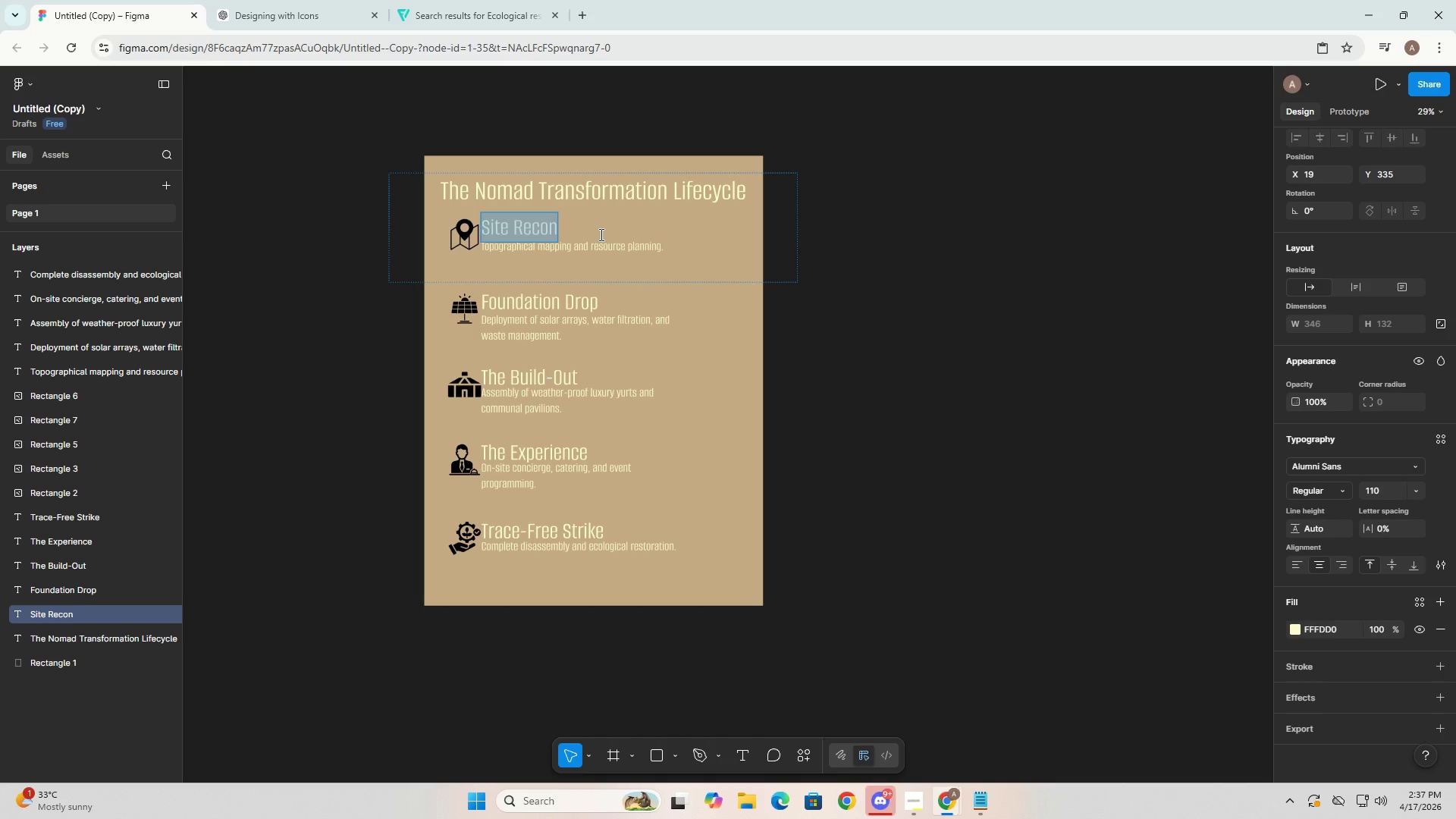 
key(Control+B)
 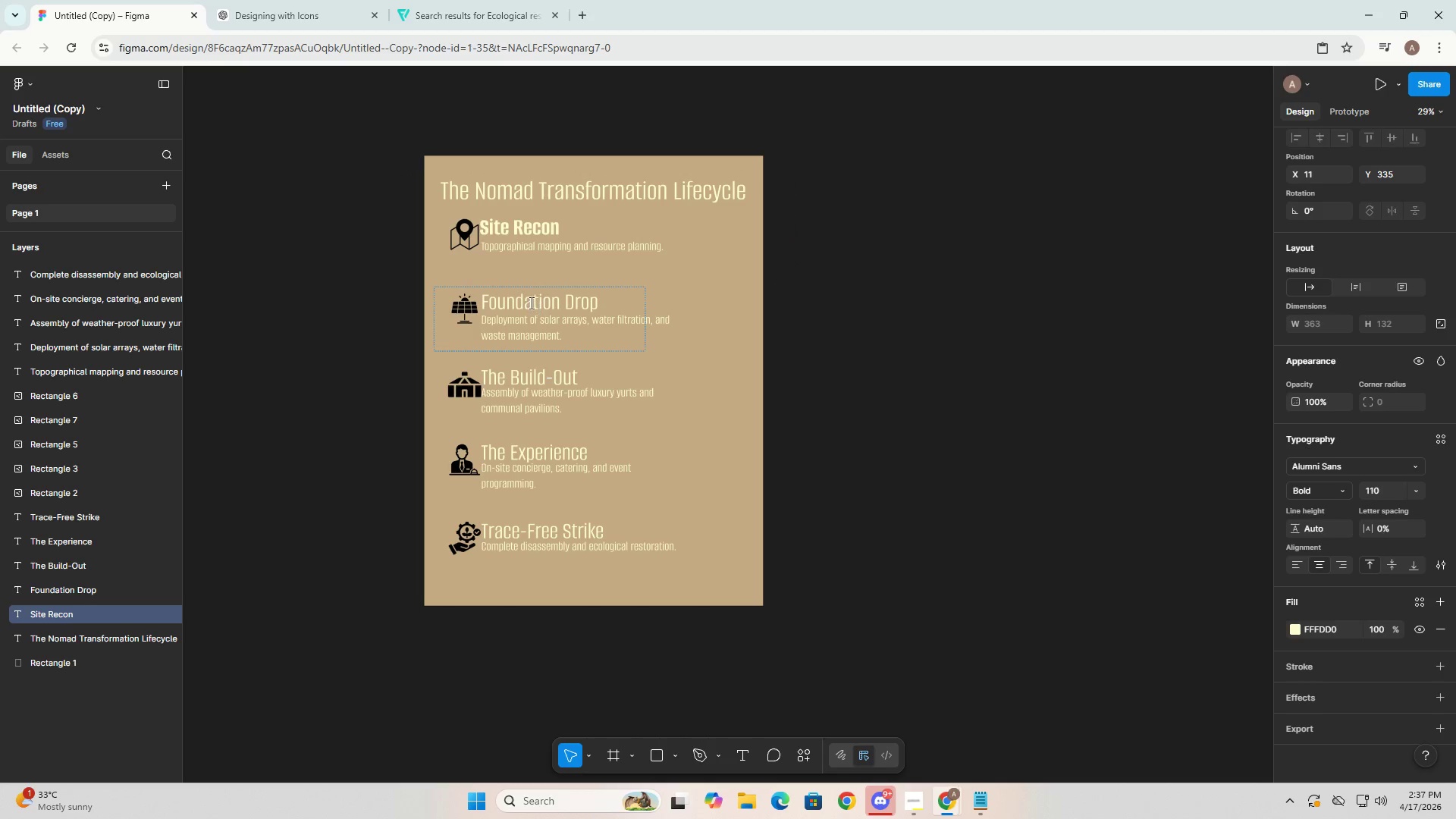 
double_click([530, 300])
 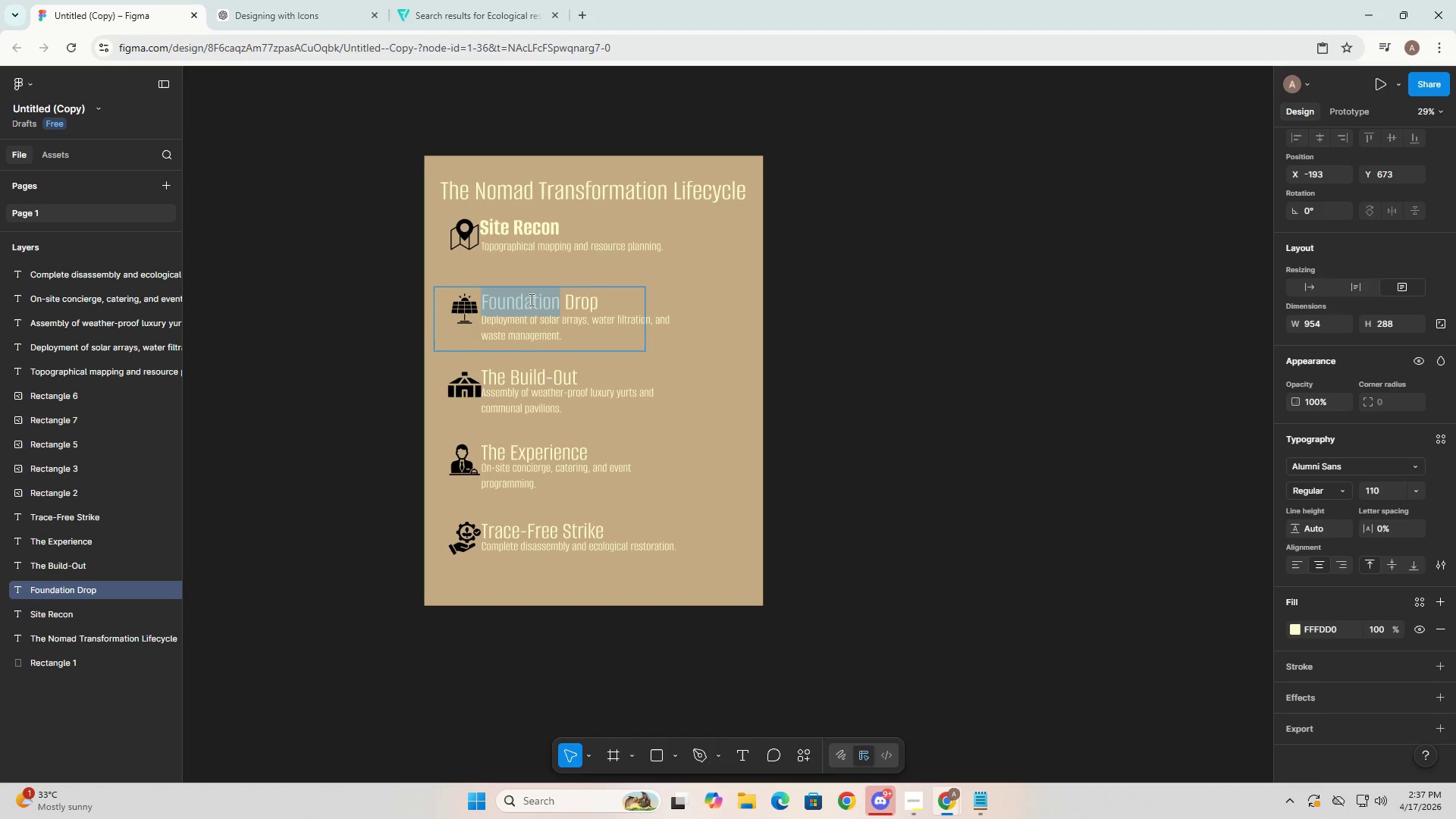 
hold_key(key=ControlLeft, duration=1.5)
 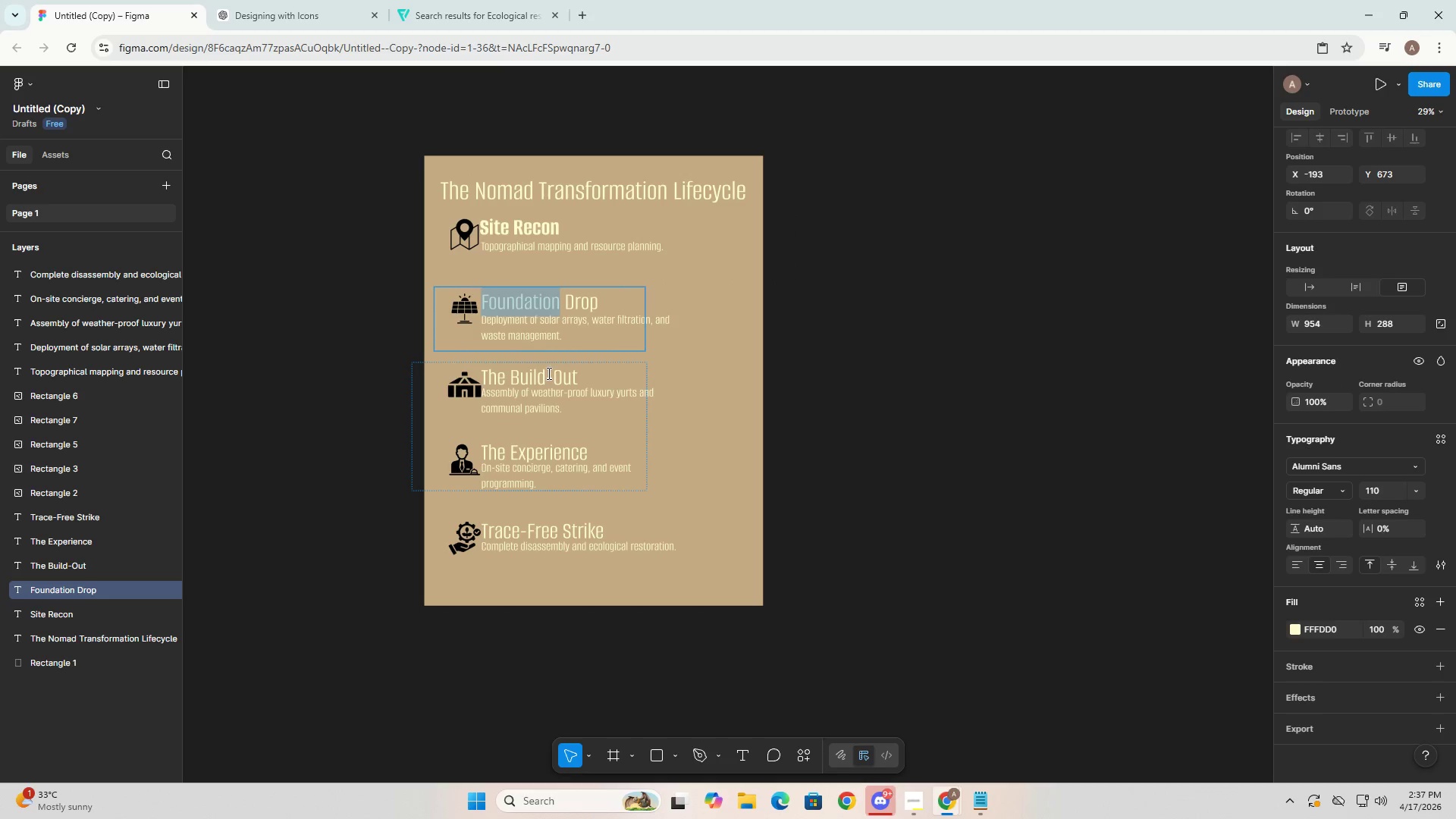 
key(Control+B)
 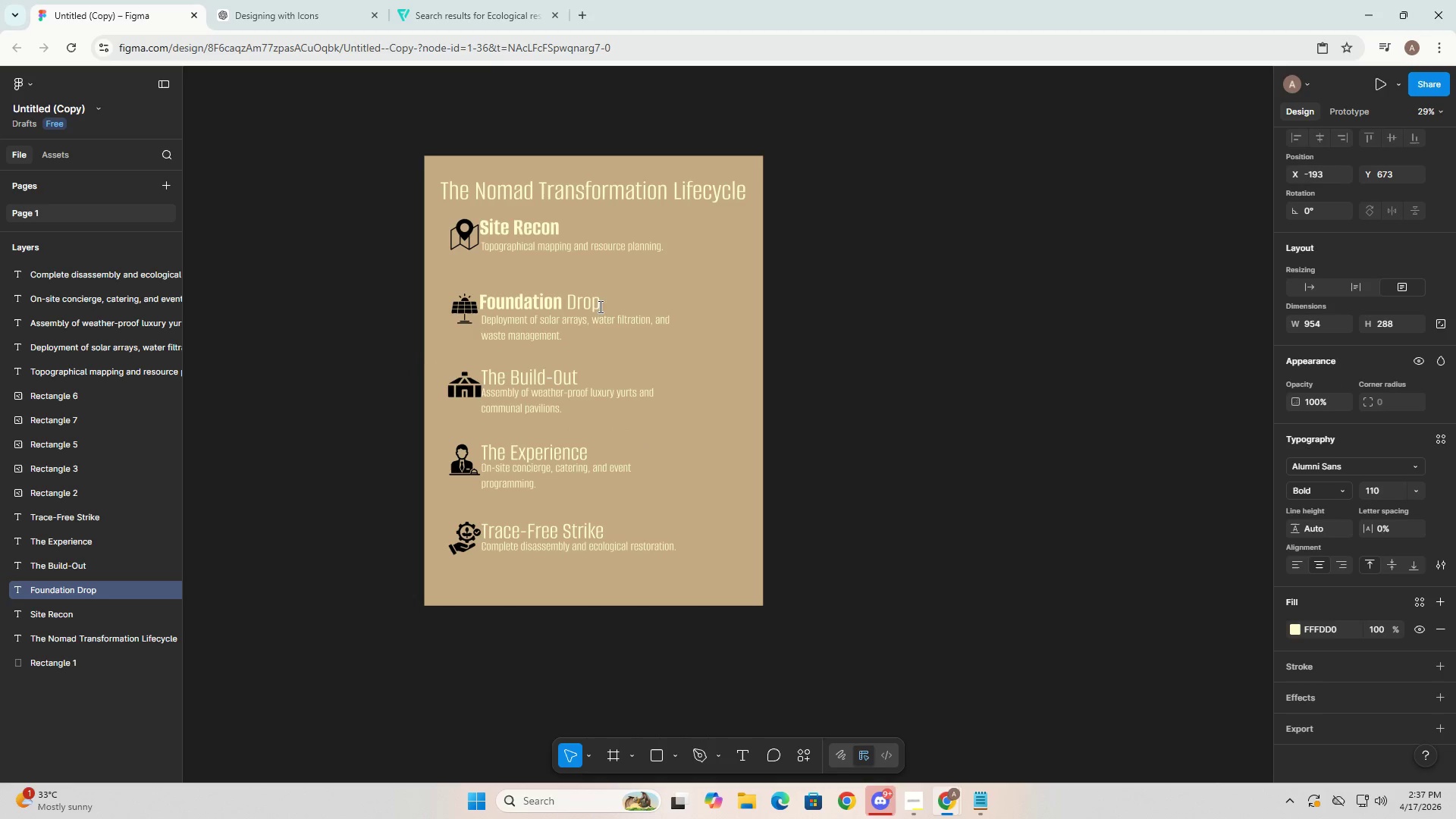 
double_click([588, 299])
 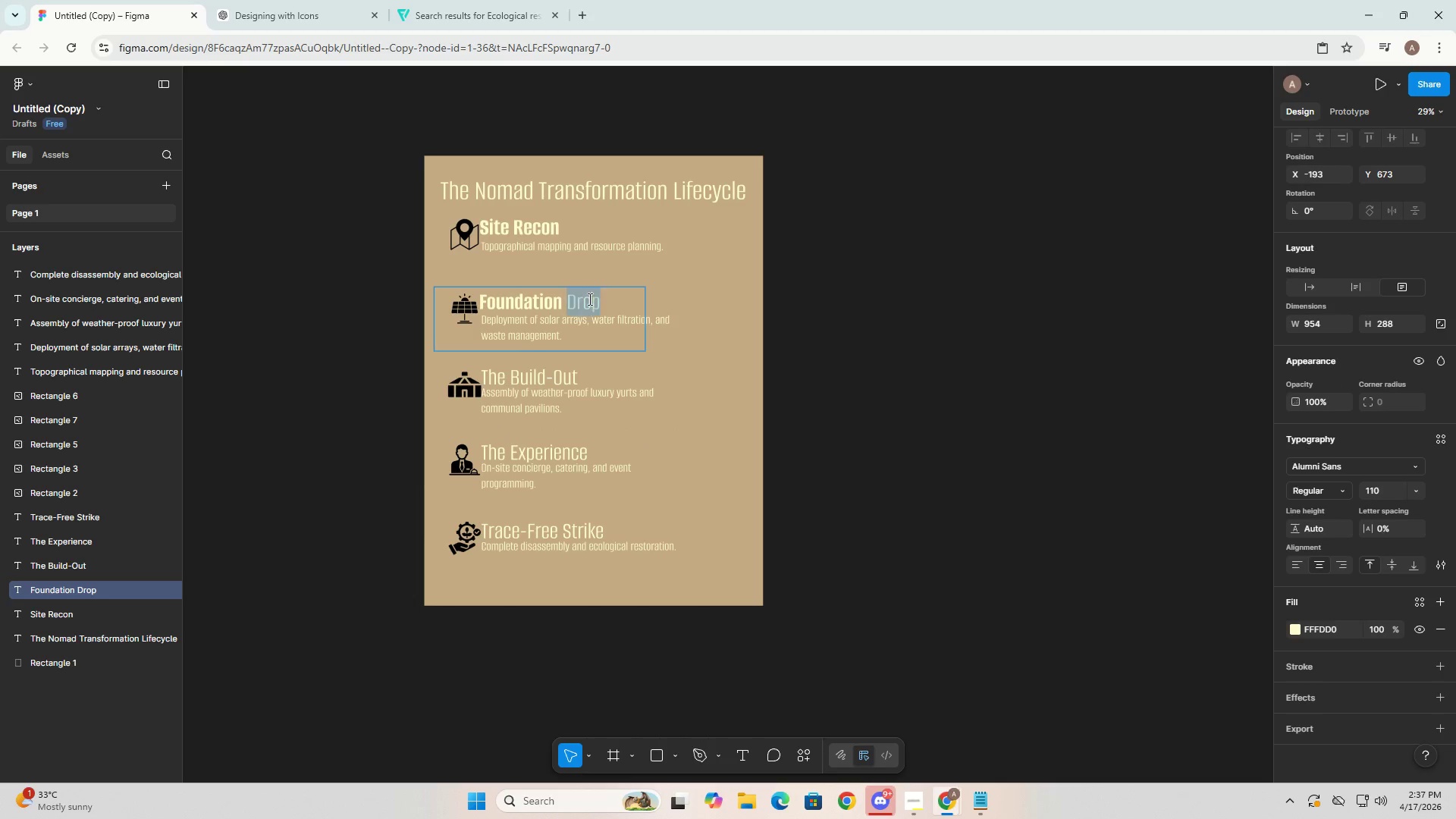 
key(Control+B)
 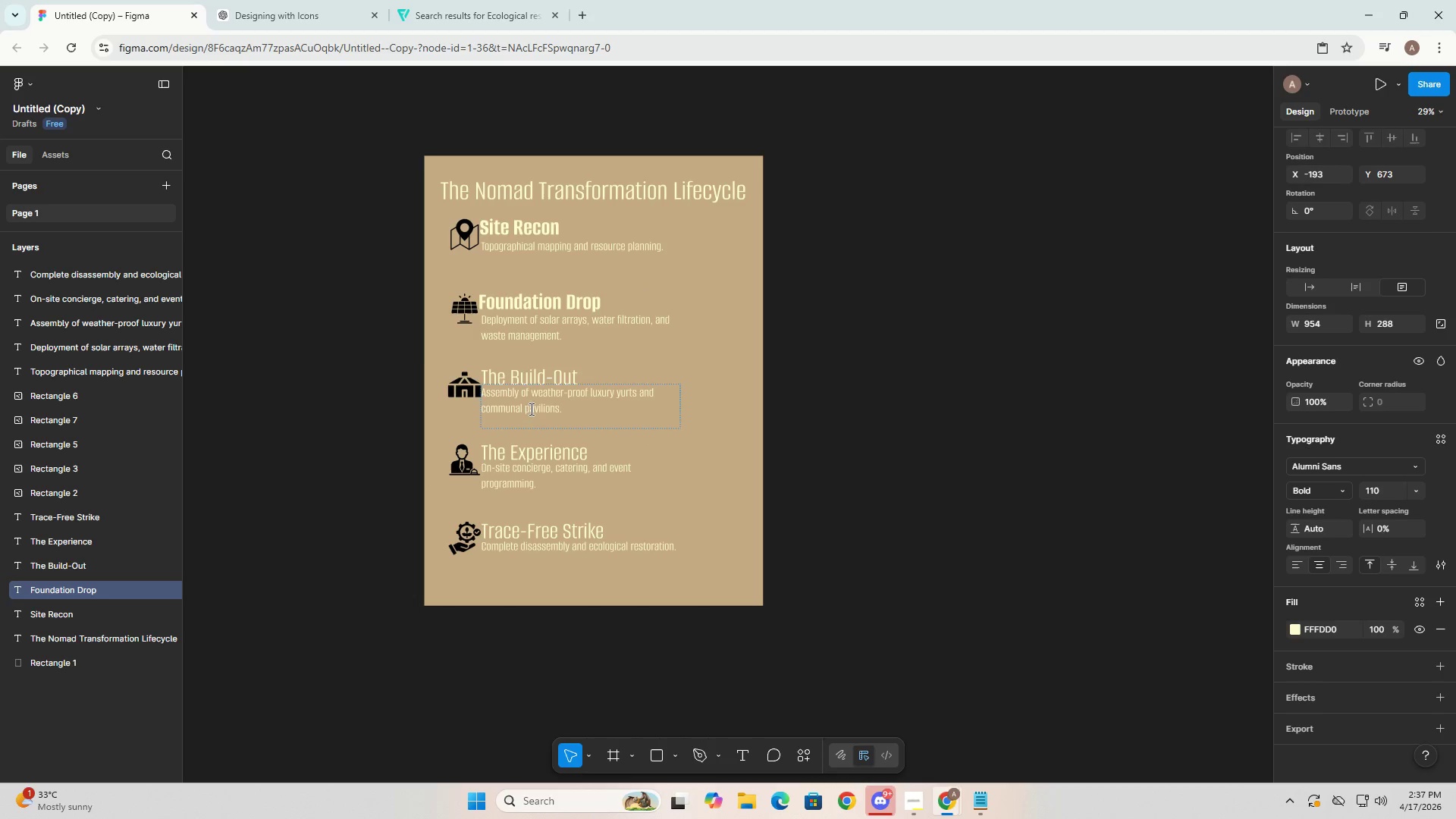 
double_click([526, 373])
 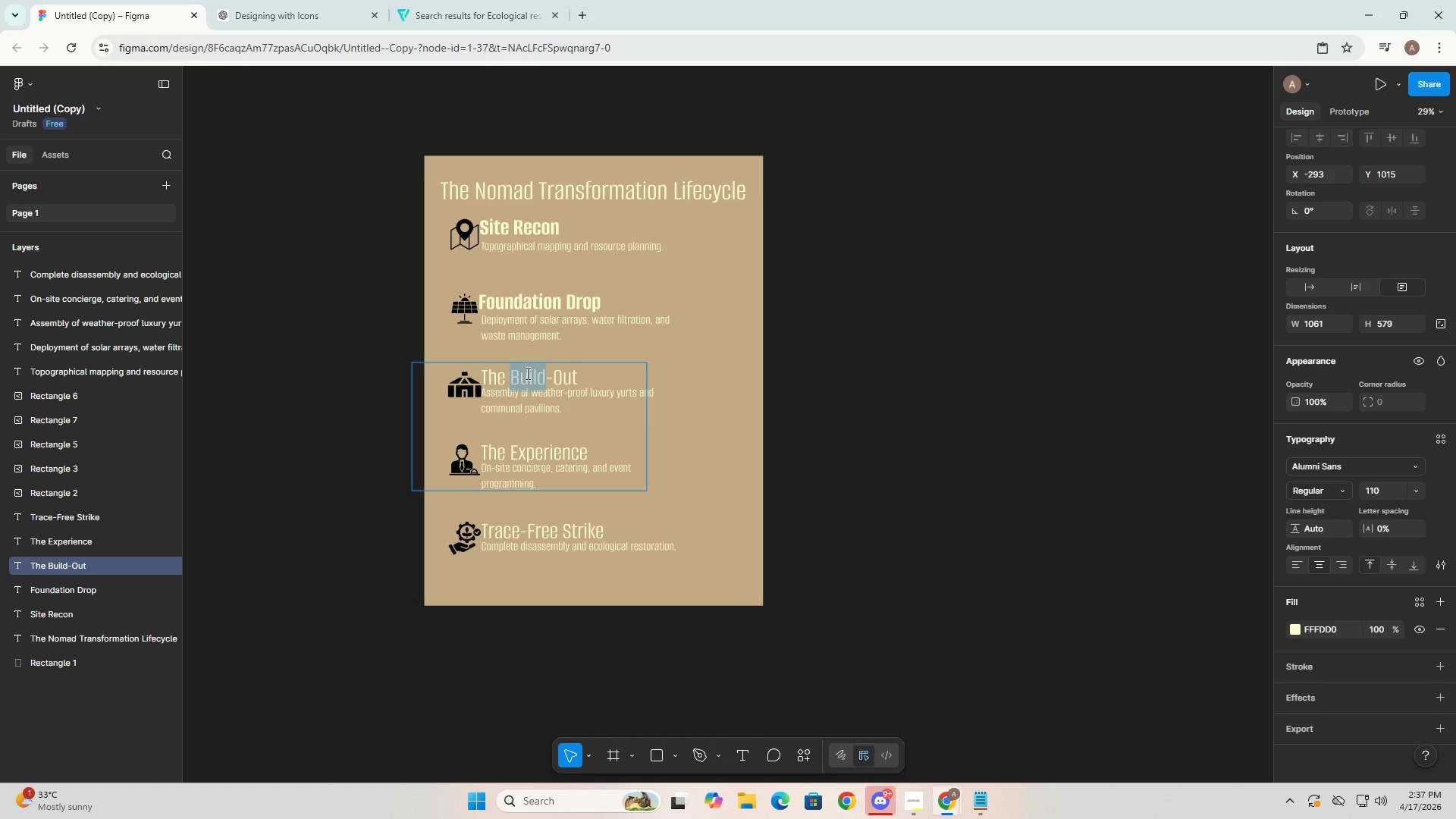 
key(Control+A)
 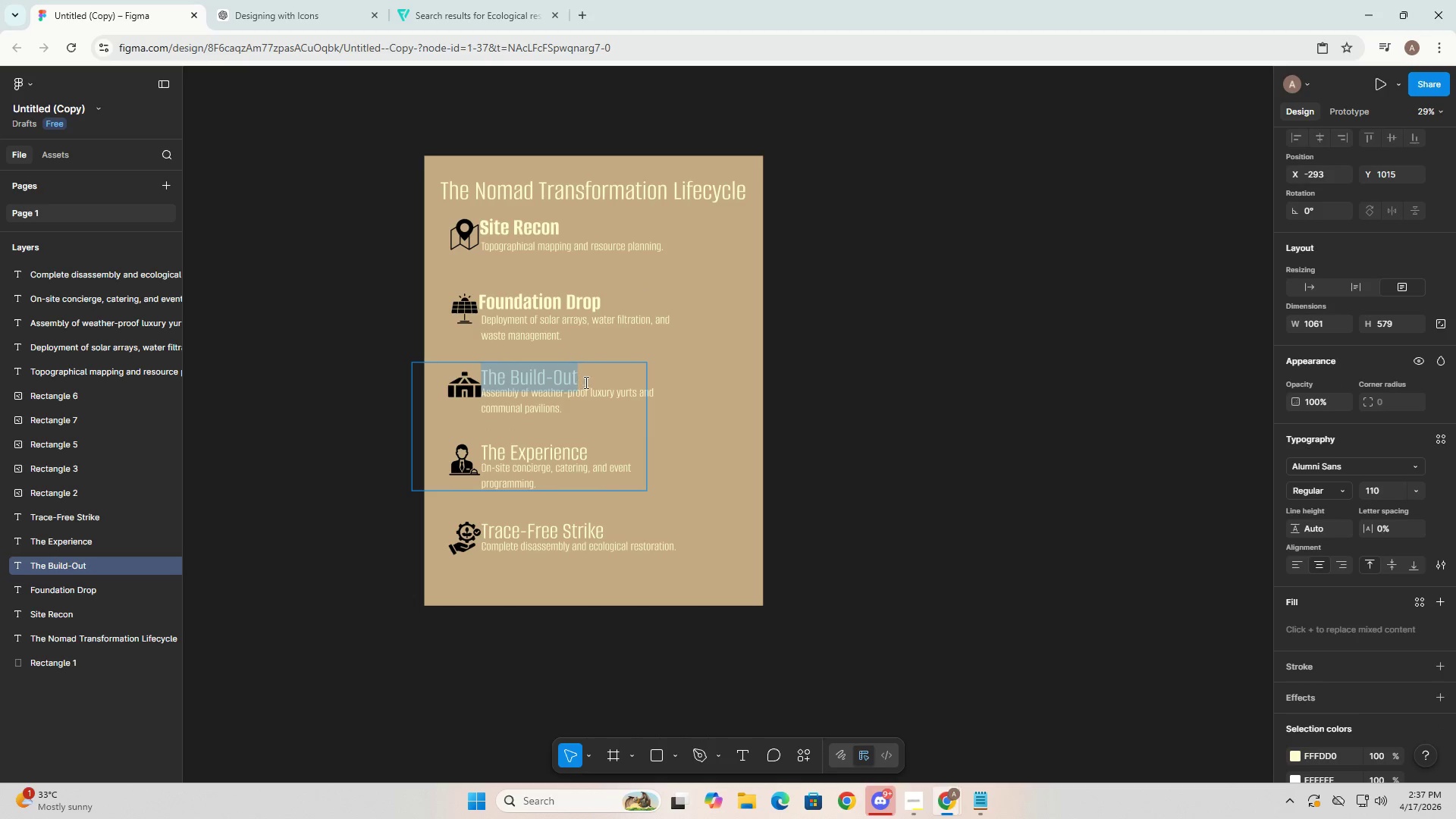 
key(Control+B)
 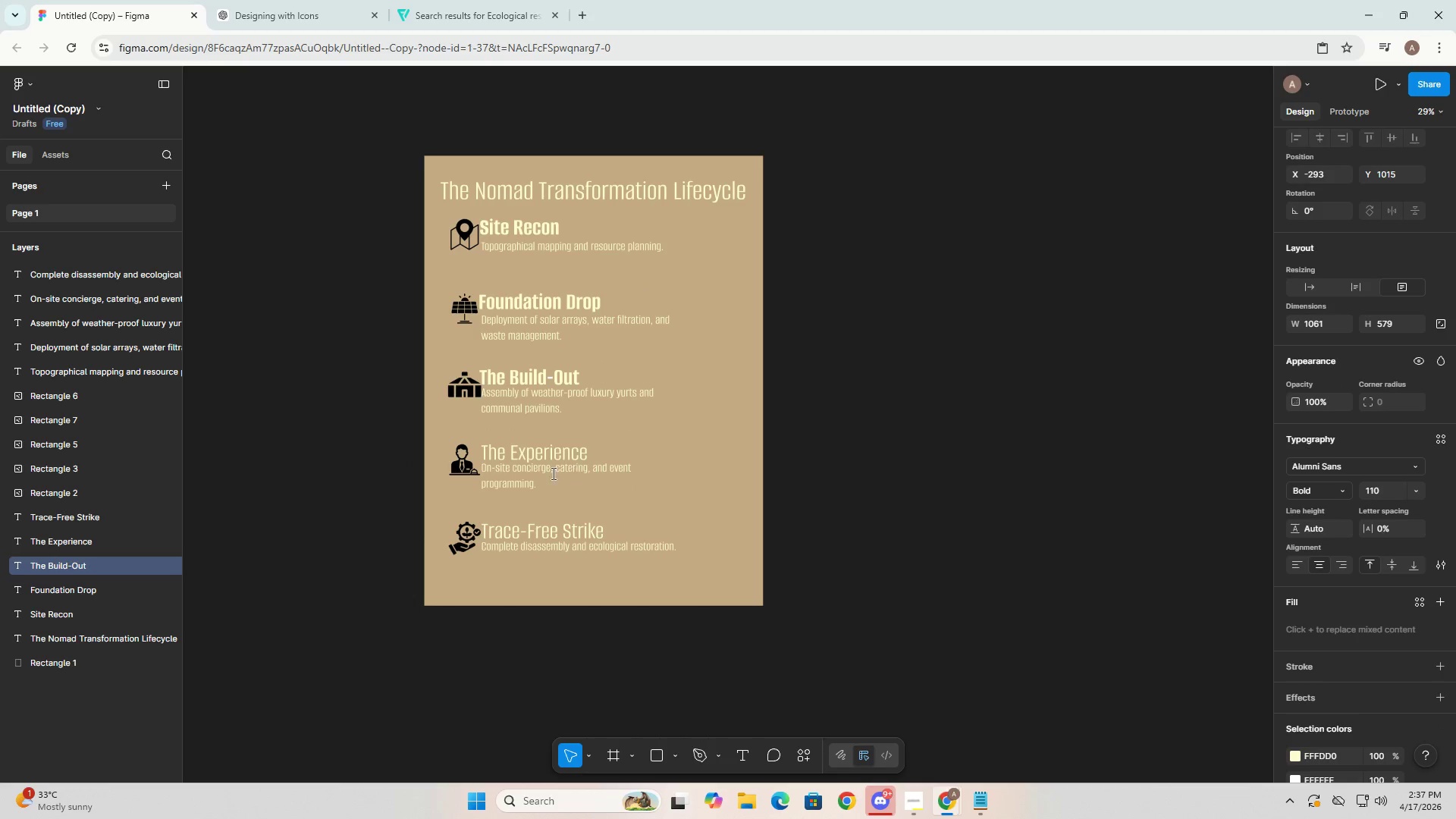 
left_click([532, 455])
 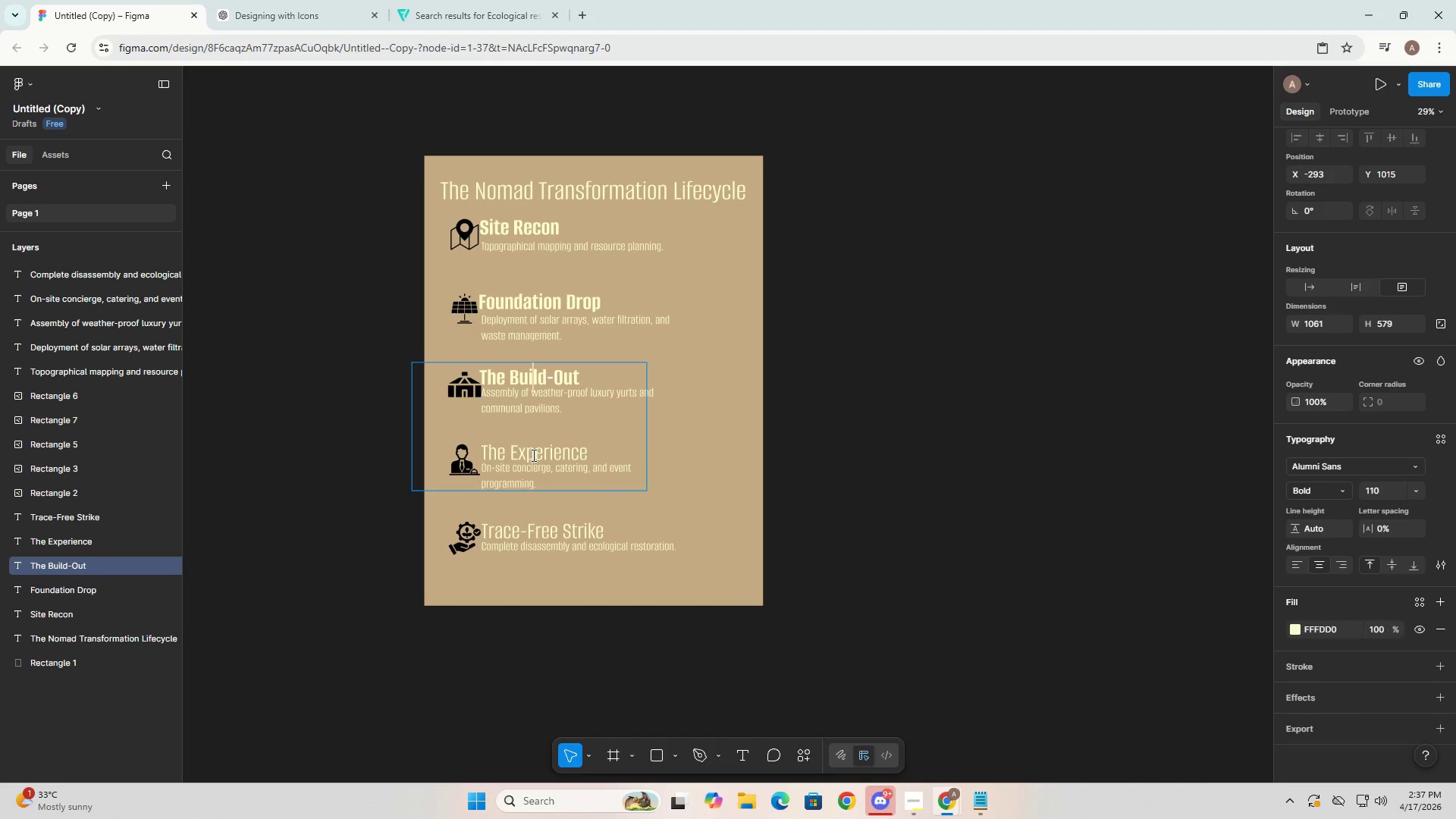 
key(Control+A)
 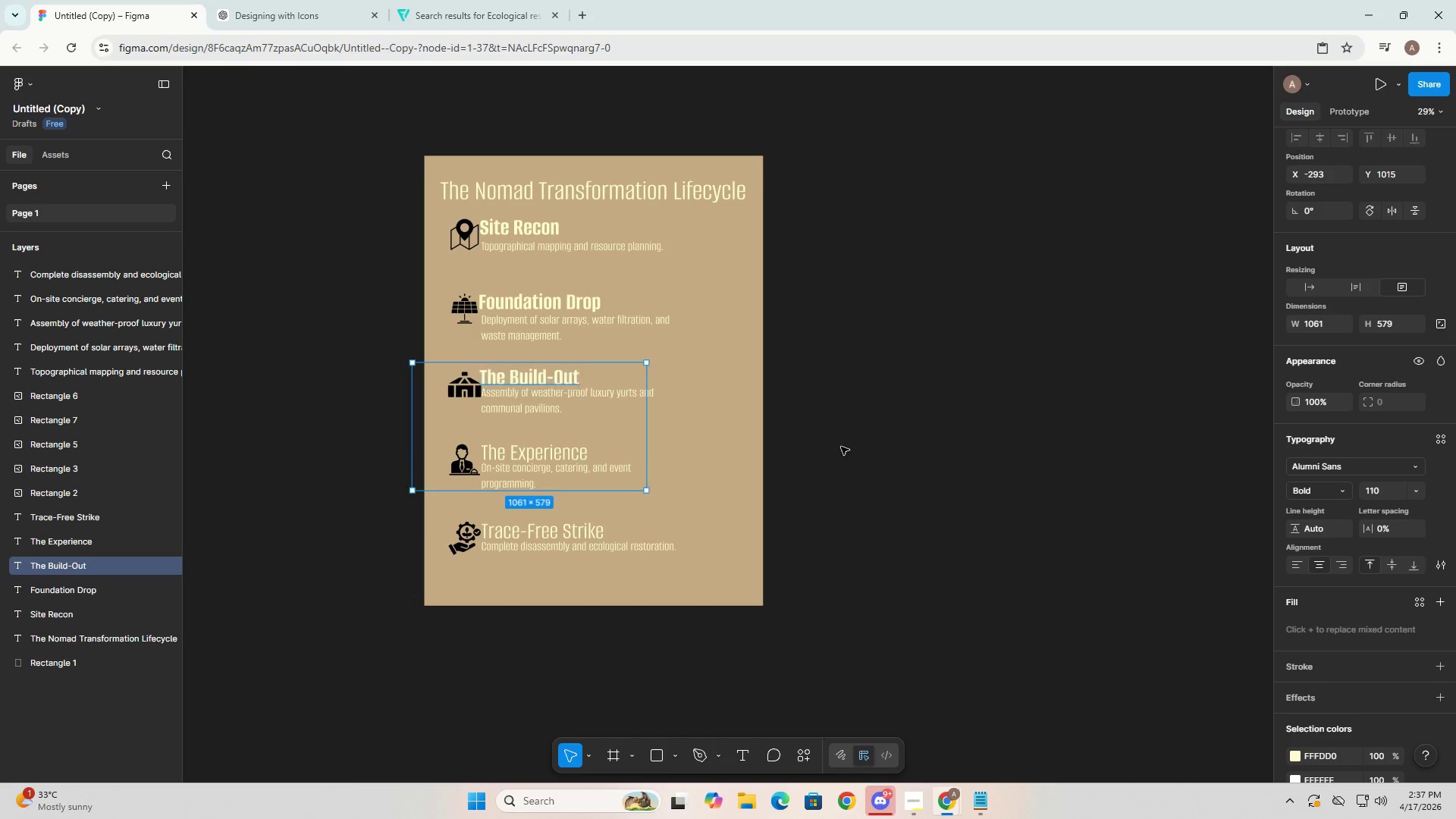 
double_click([868, 447])
 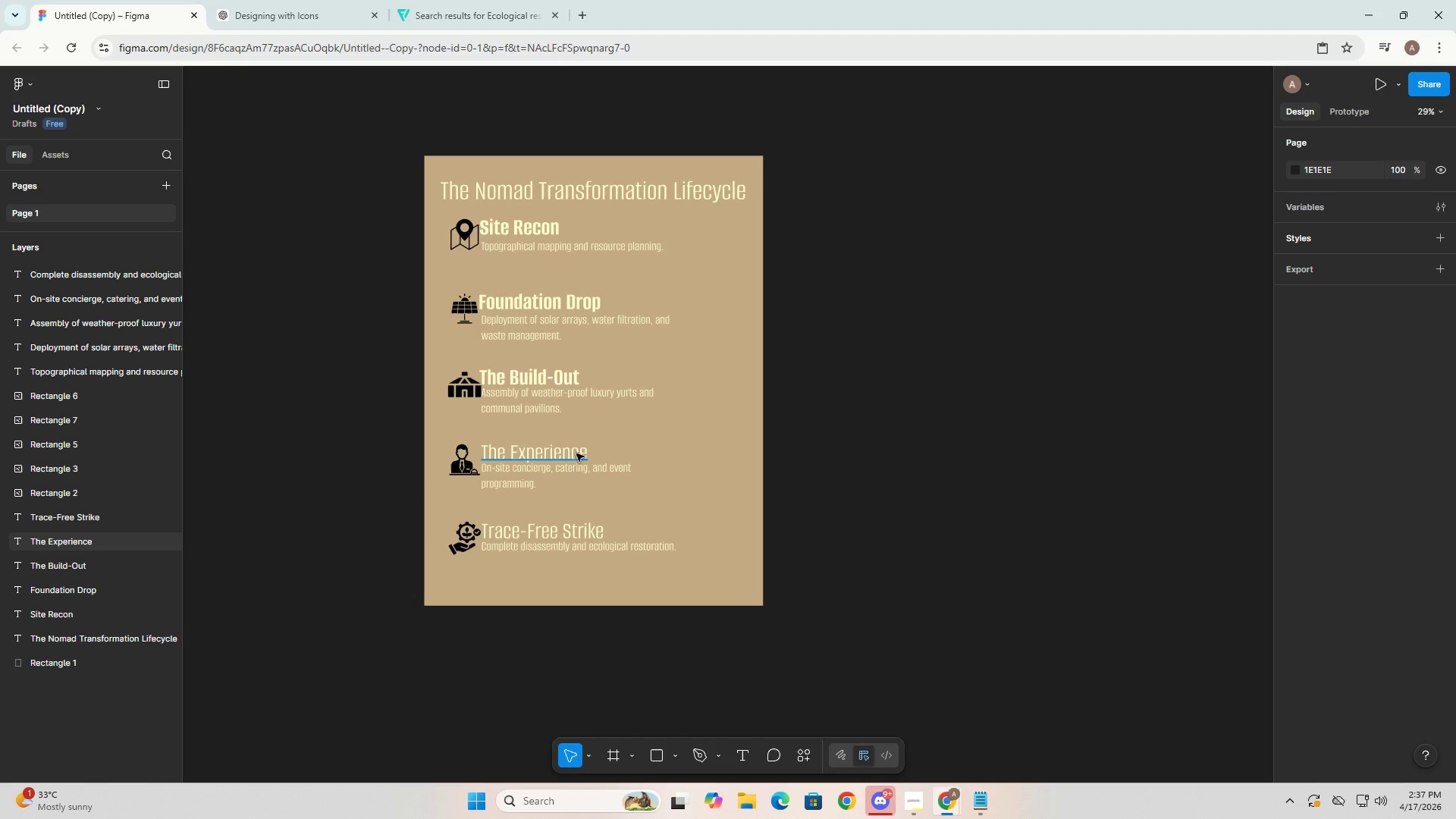 
left_click([576, 453])
 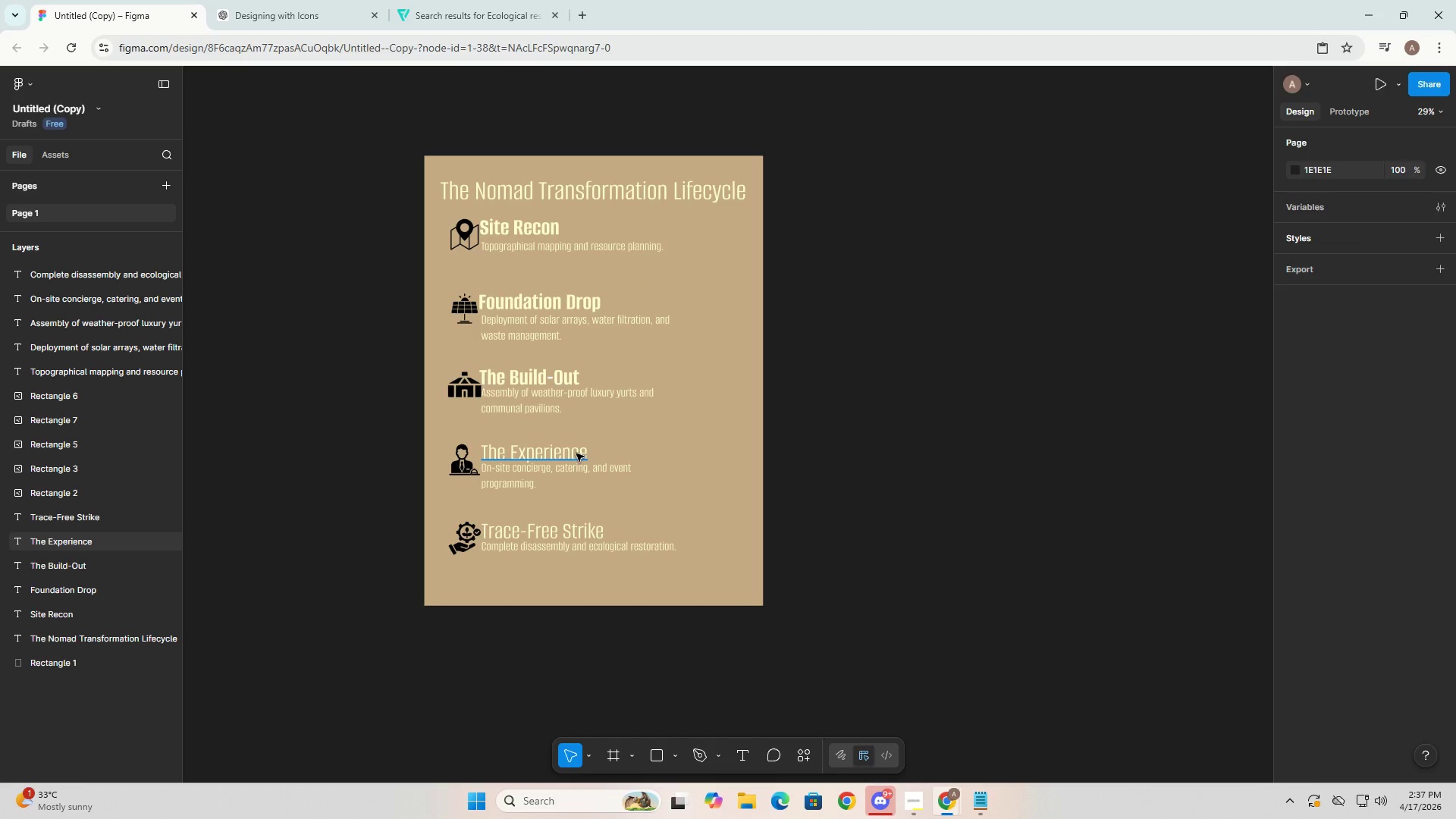 
hold_key(key=ControlLeft, duration=0.7)
left_click([585, 454])
 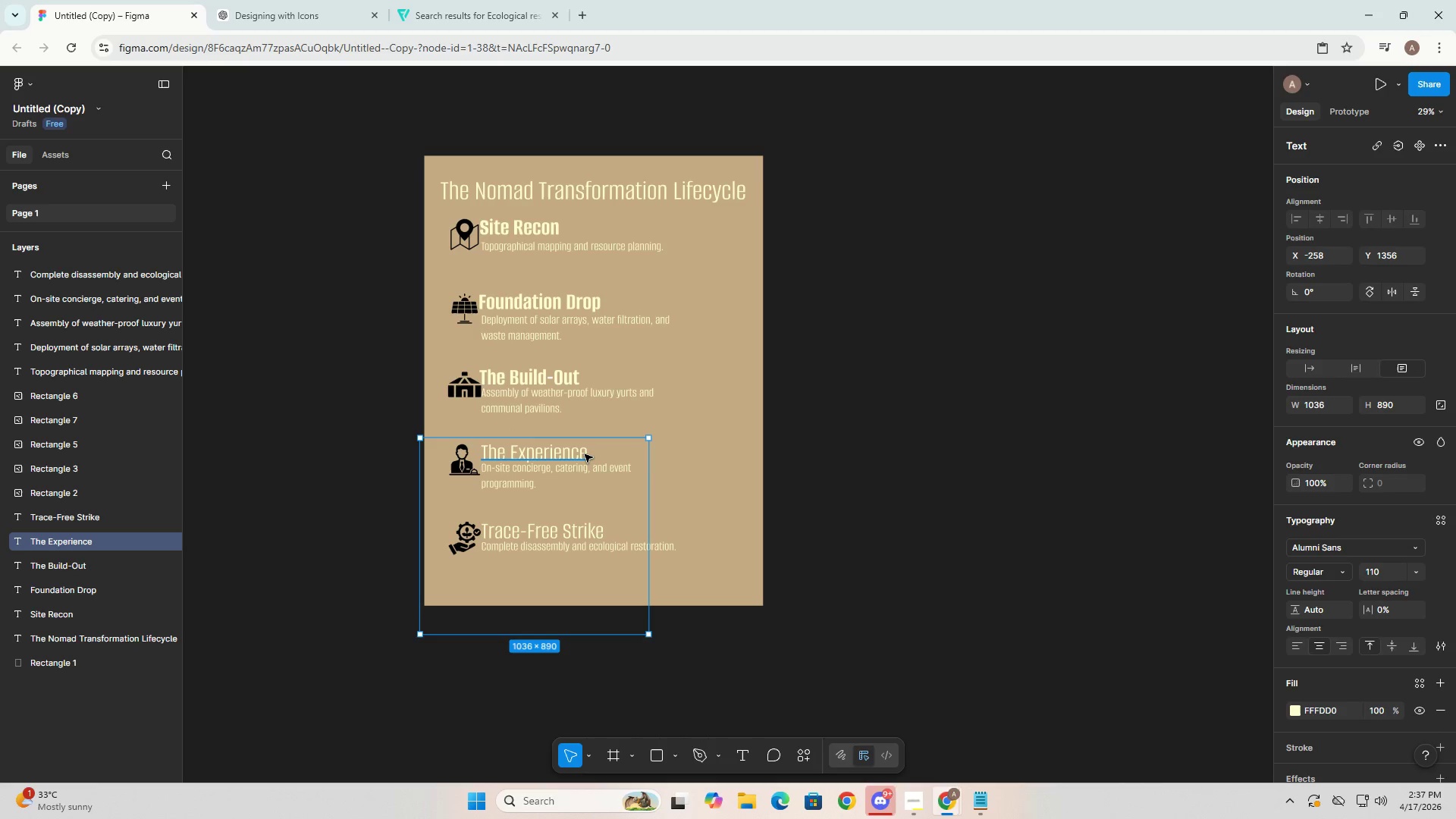 
key(Control+A)
 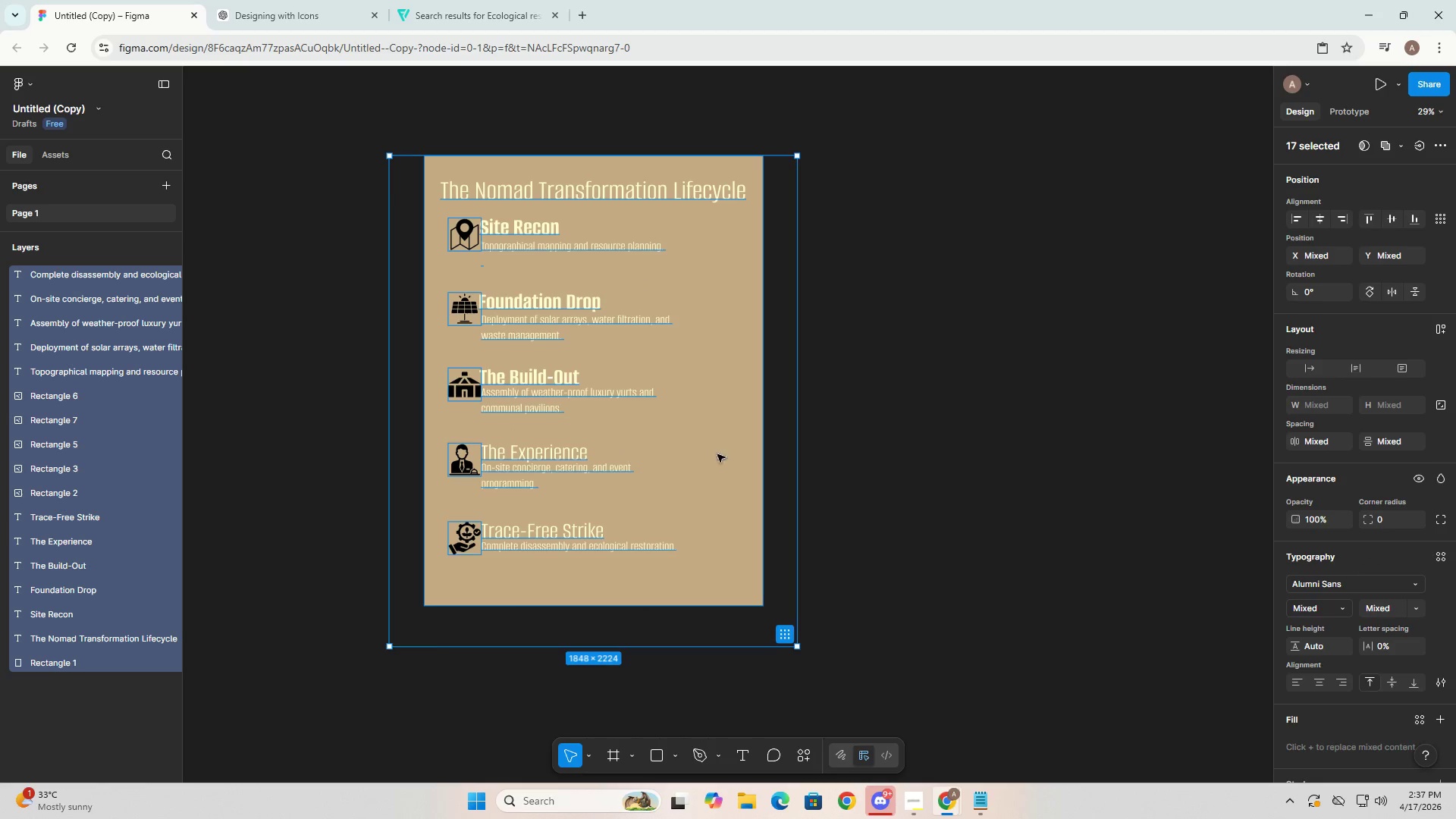 
left_click([998, 454])
 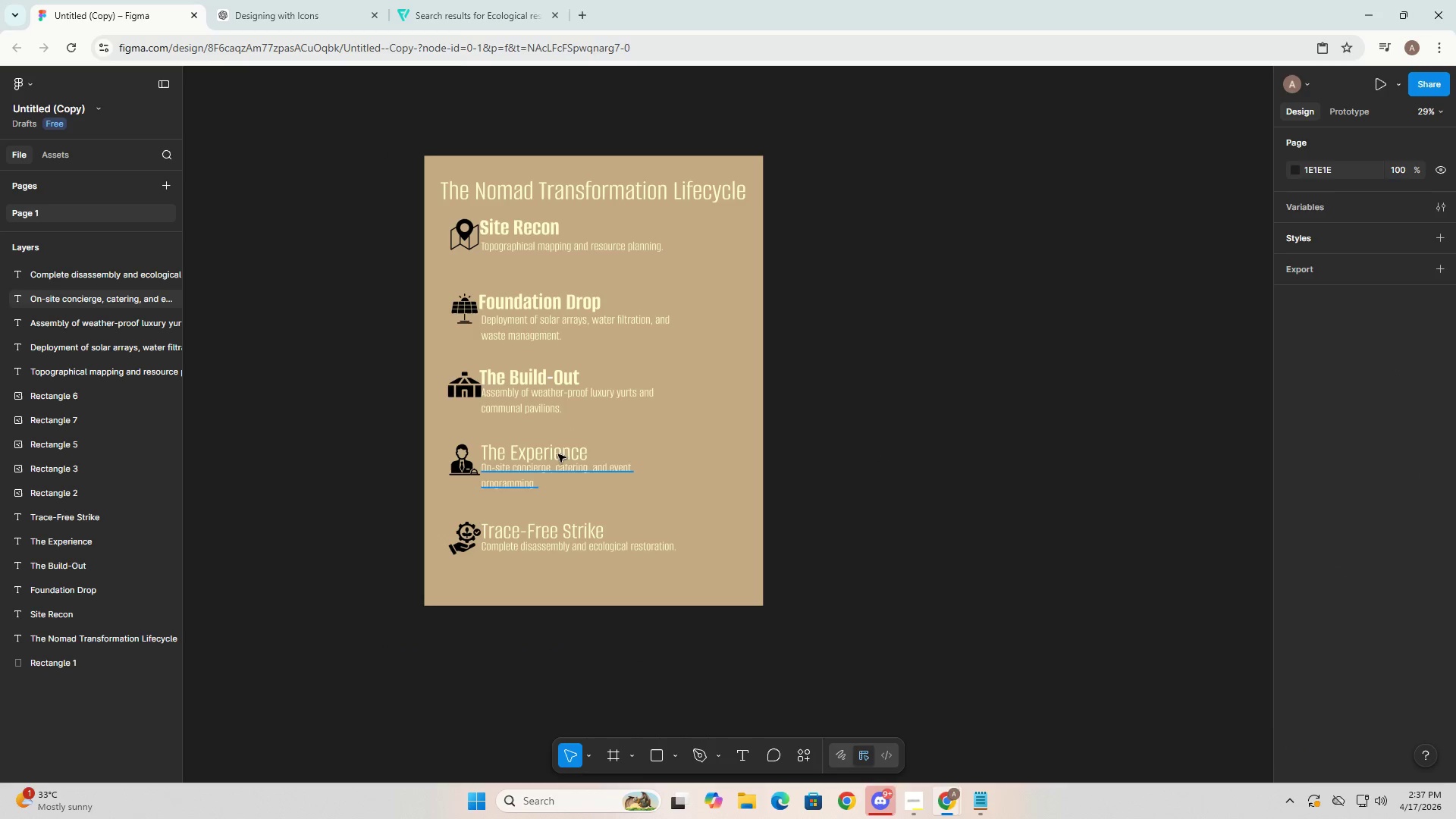 
double_click([548, 449])
 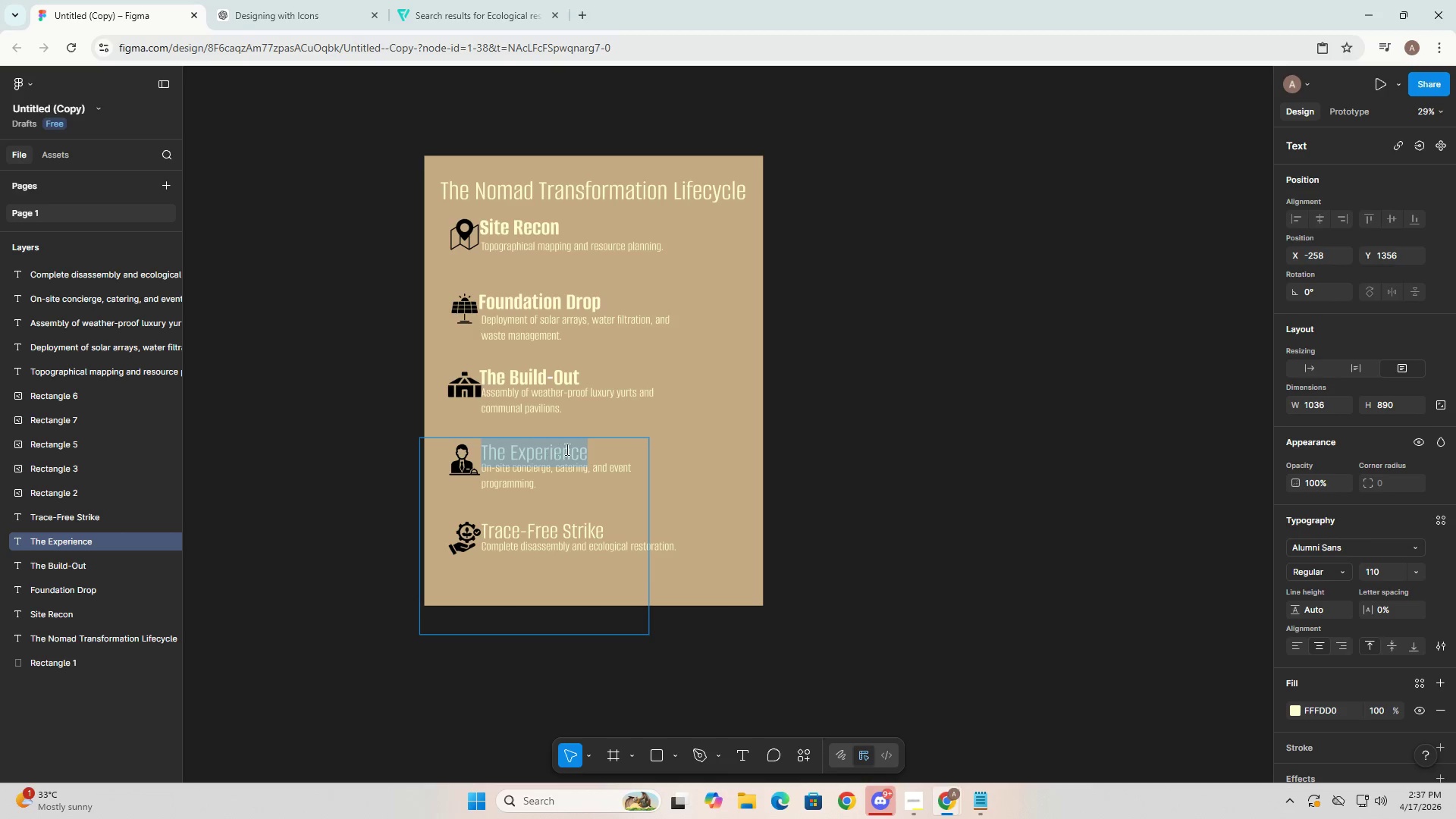 
key(Control+B)
 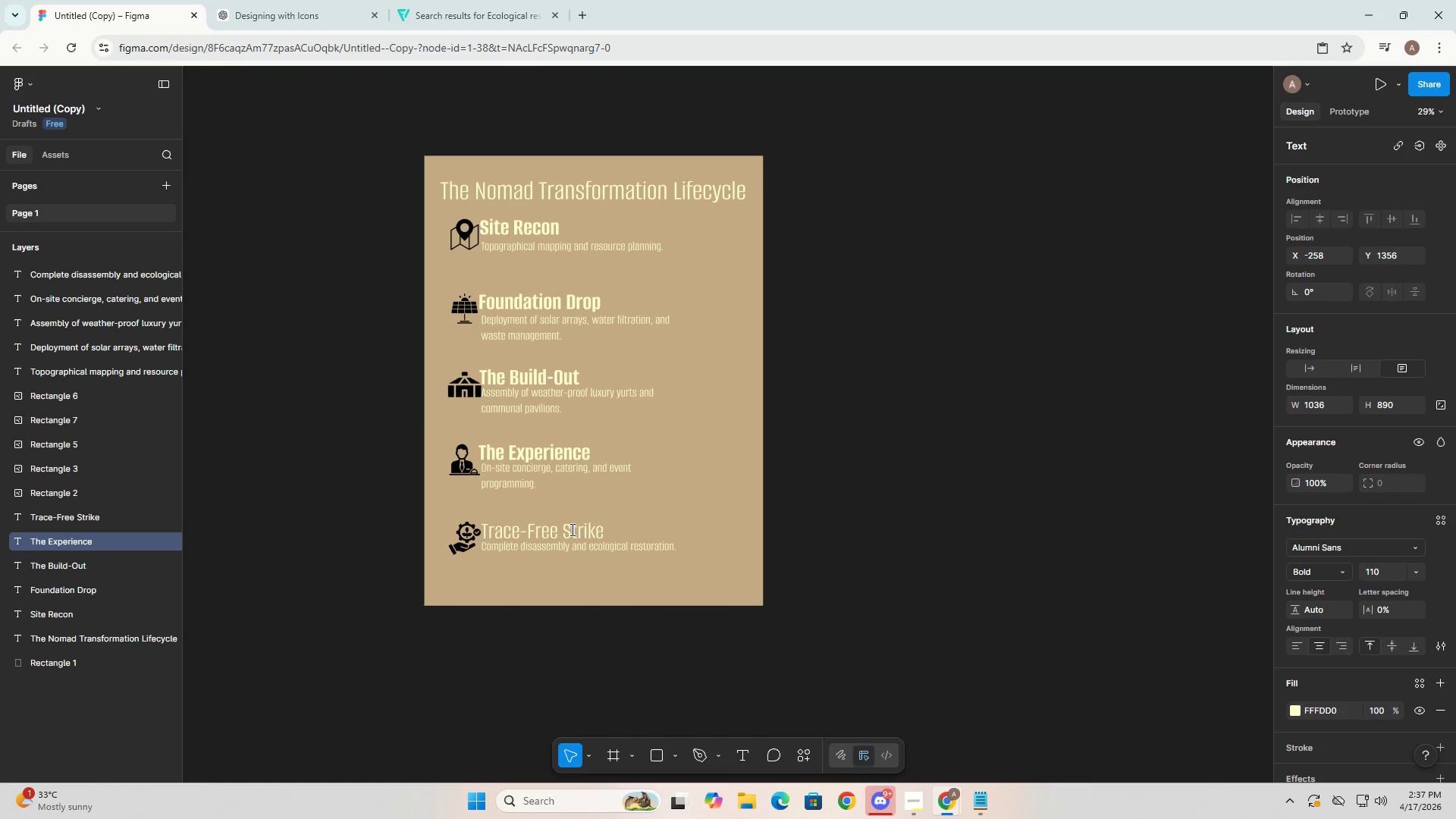 
double_click([571, 529])
 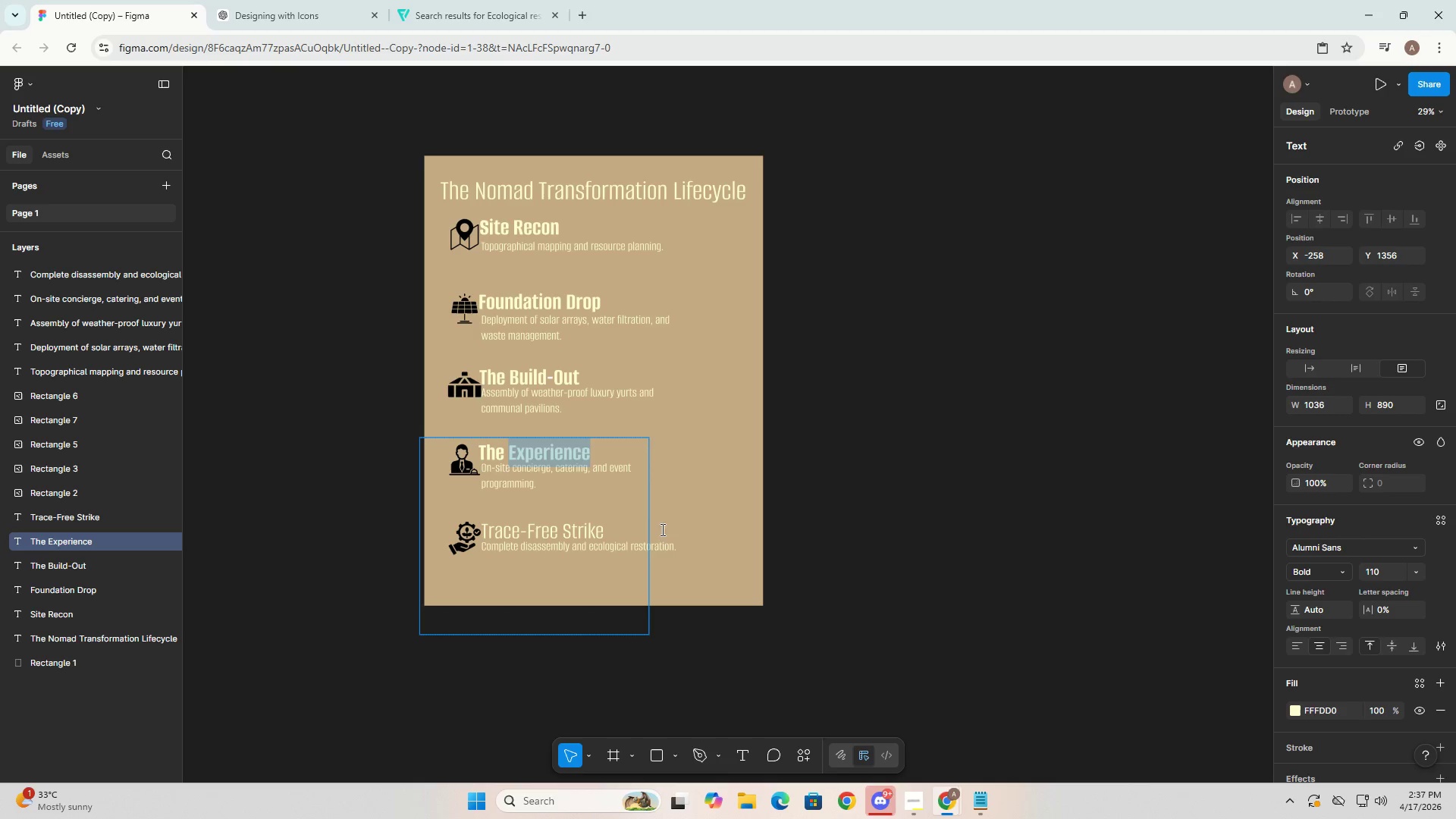 
key(Control+ControlLeft)
 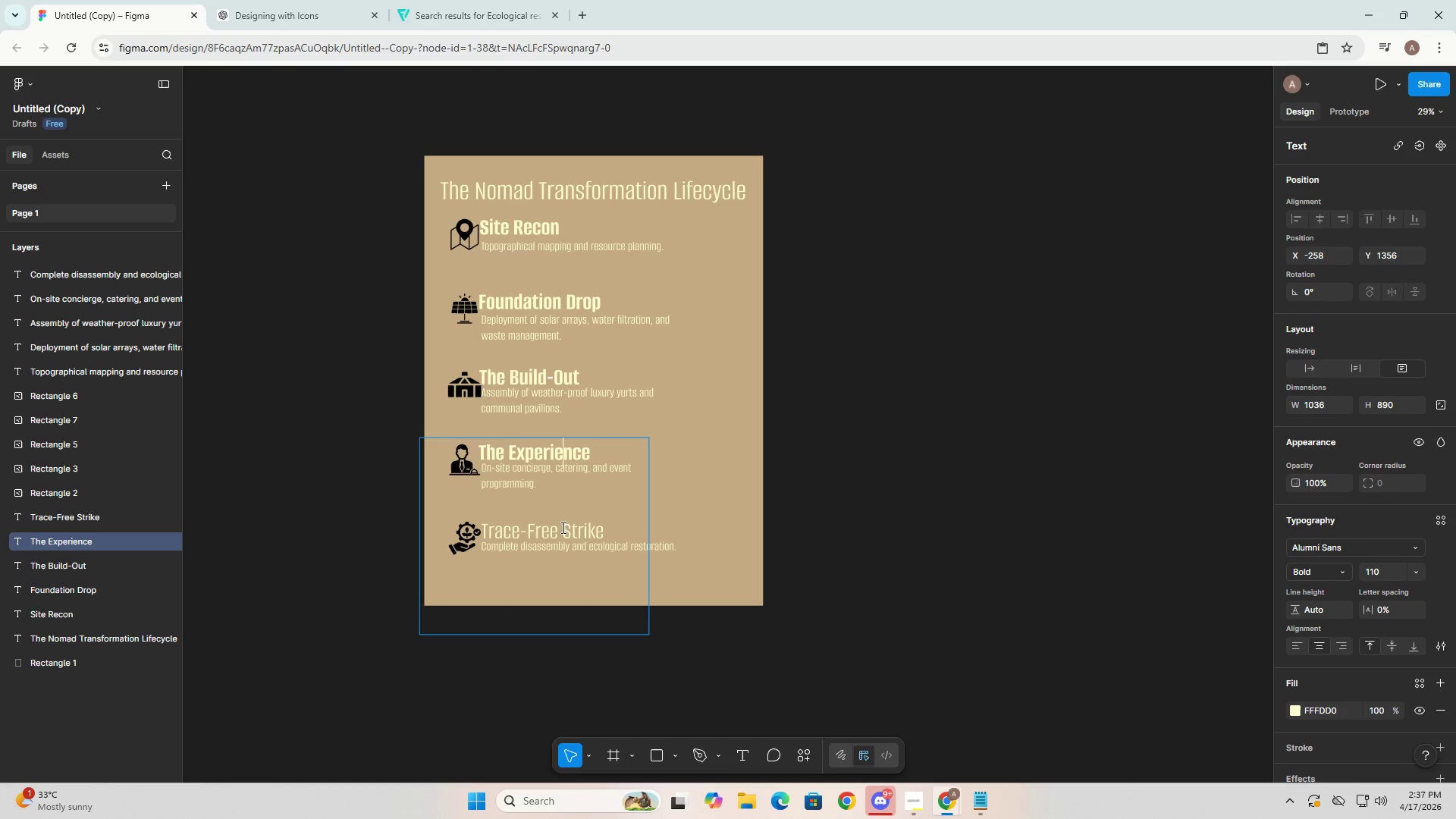 
double_click([930, 552])
 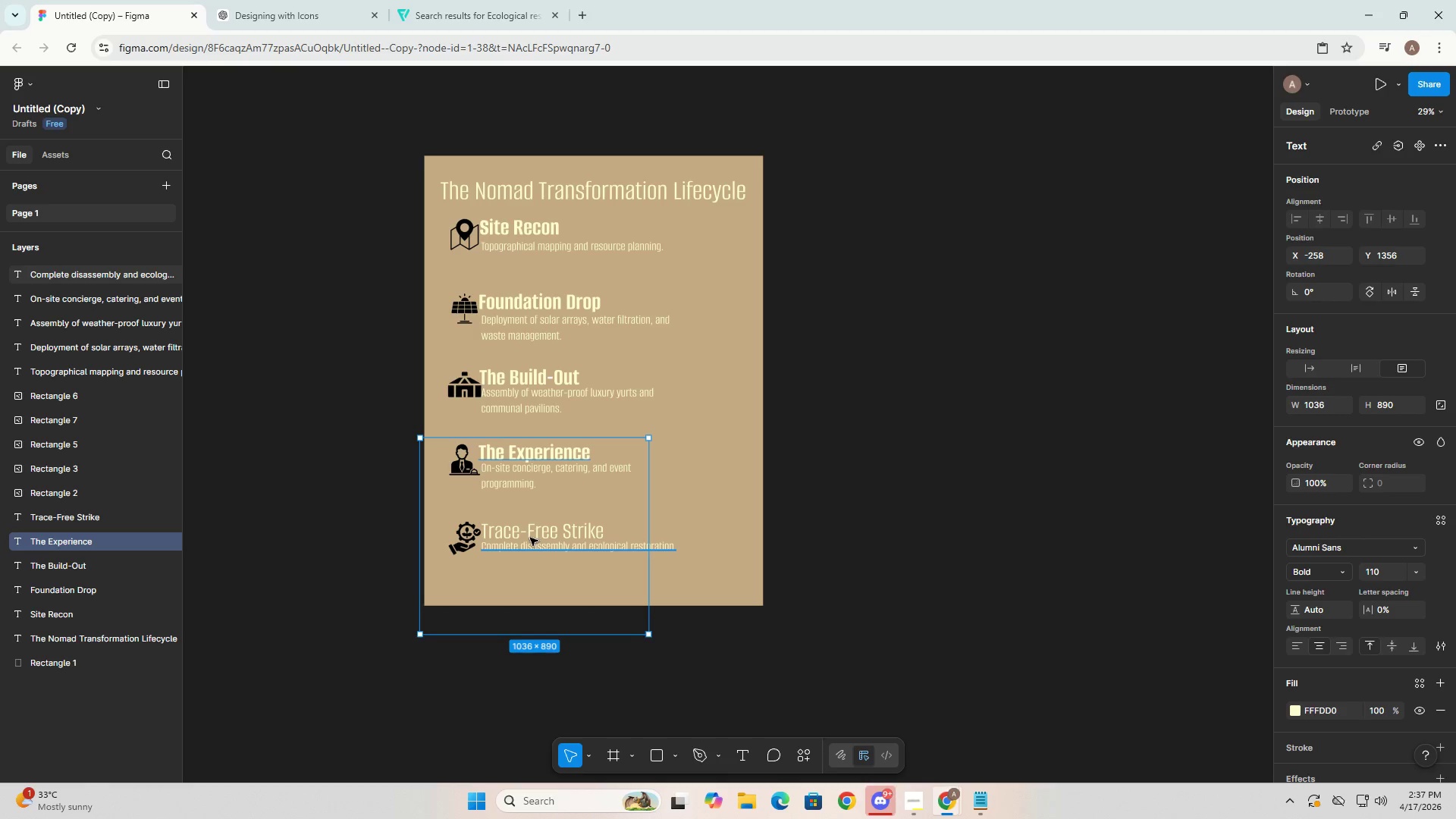 
double_click([530, 537])
 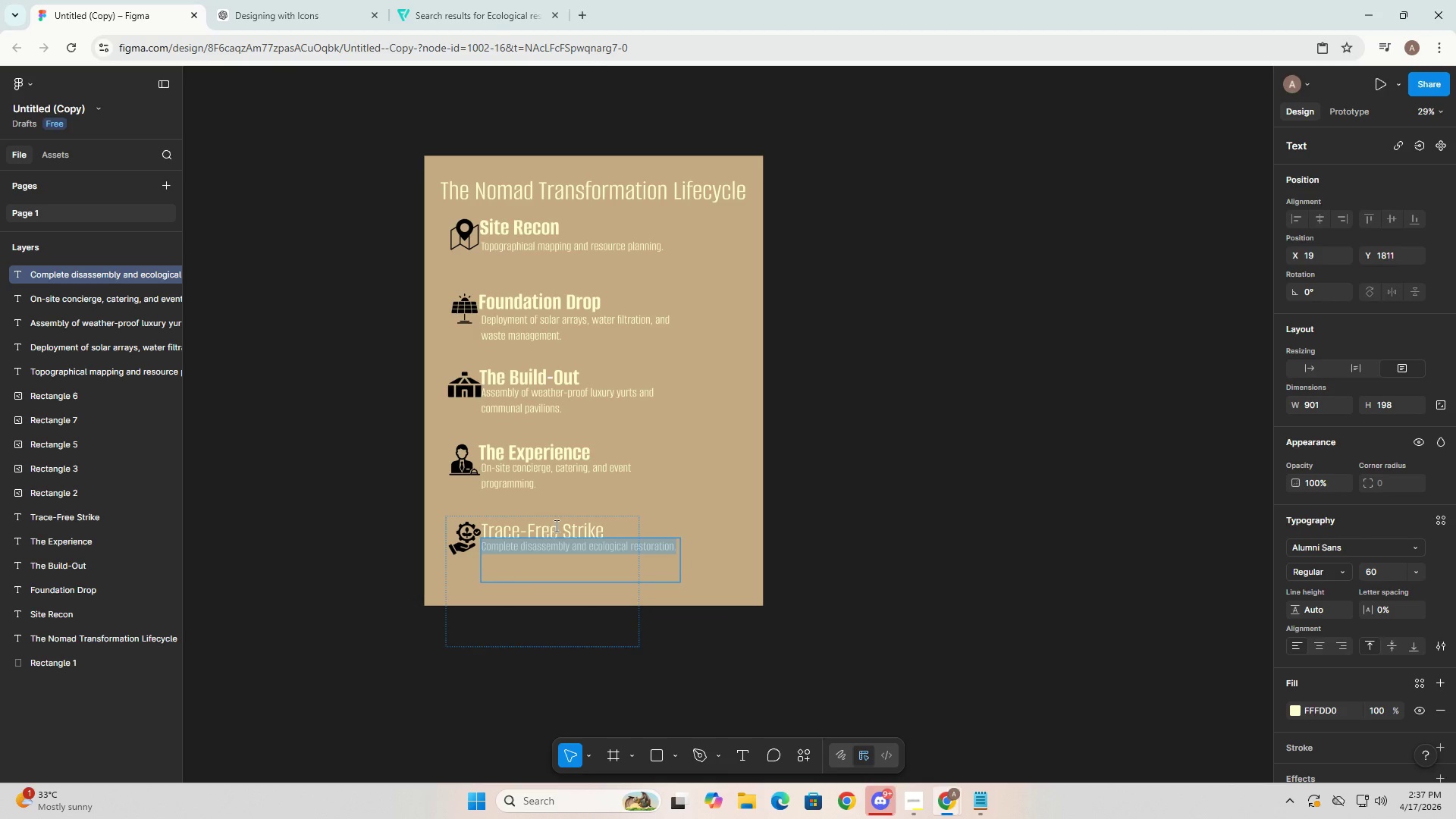 
double_click([556, 526])
 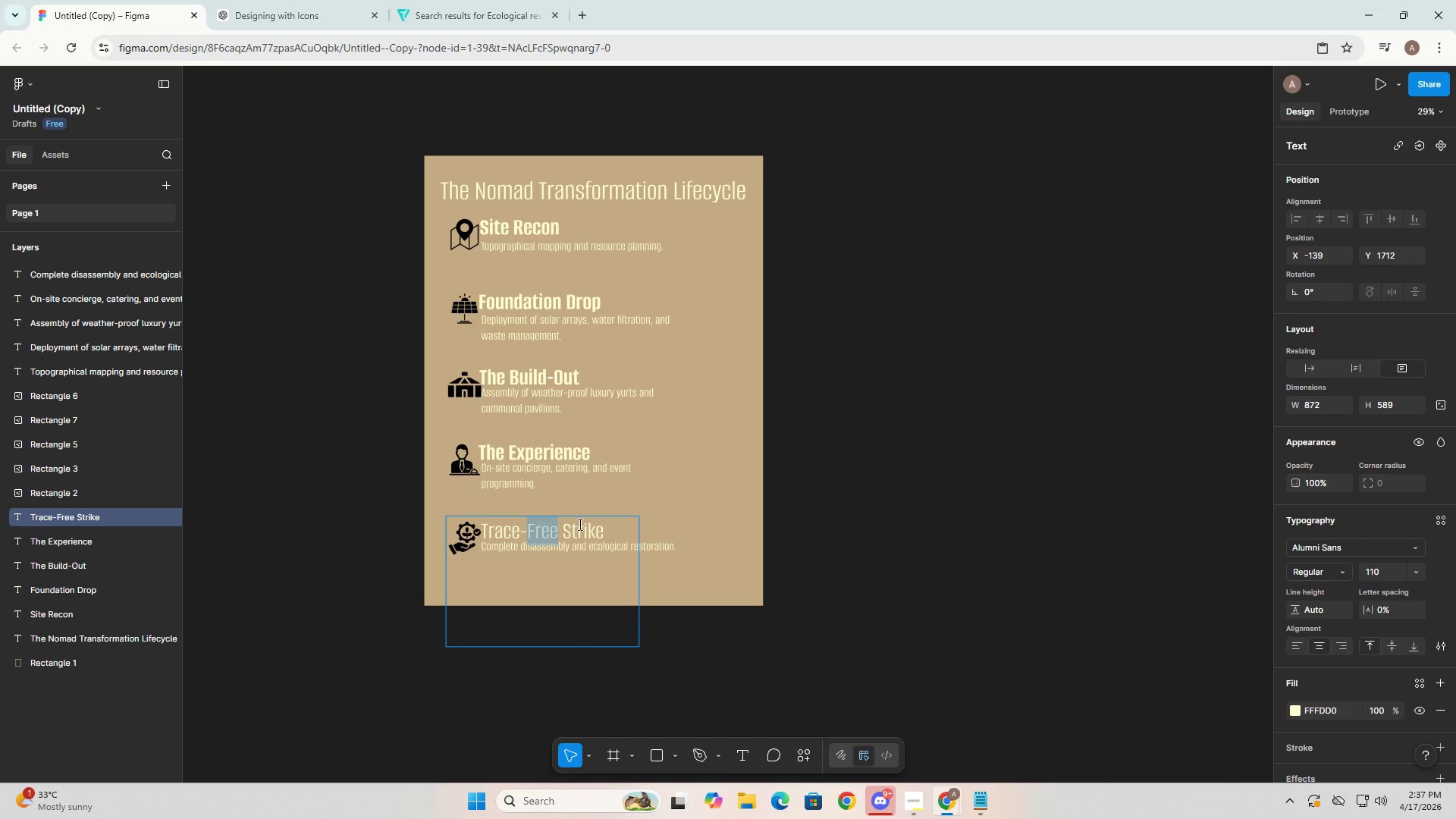 
key(Control+A)
 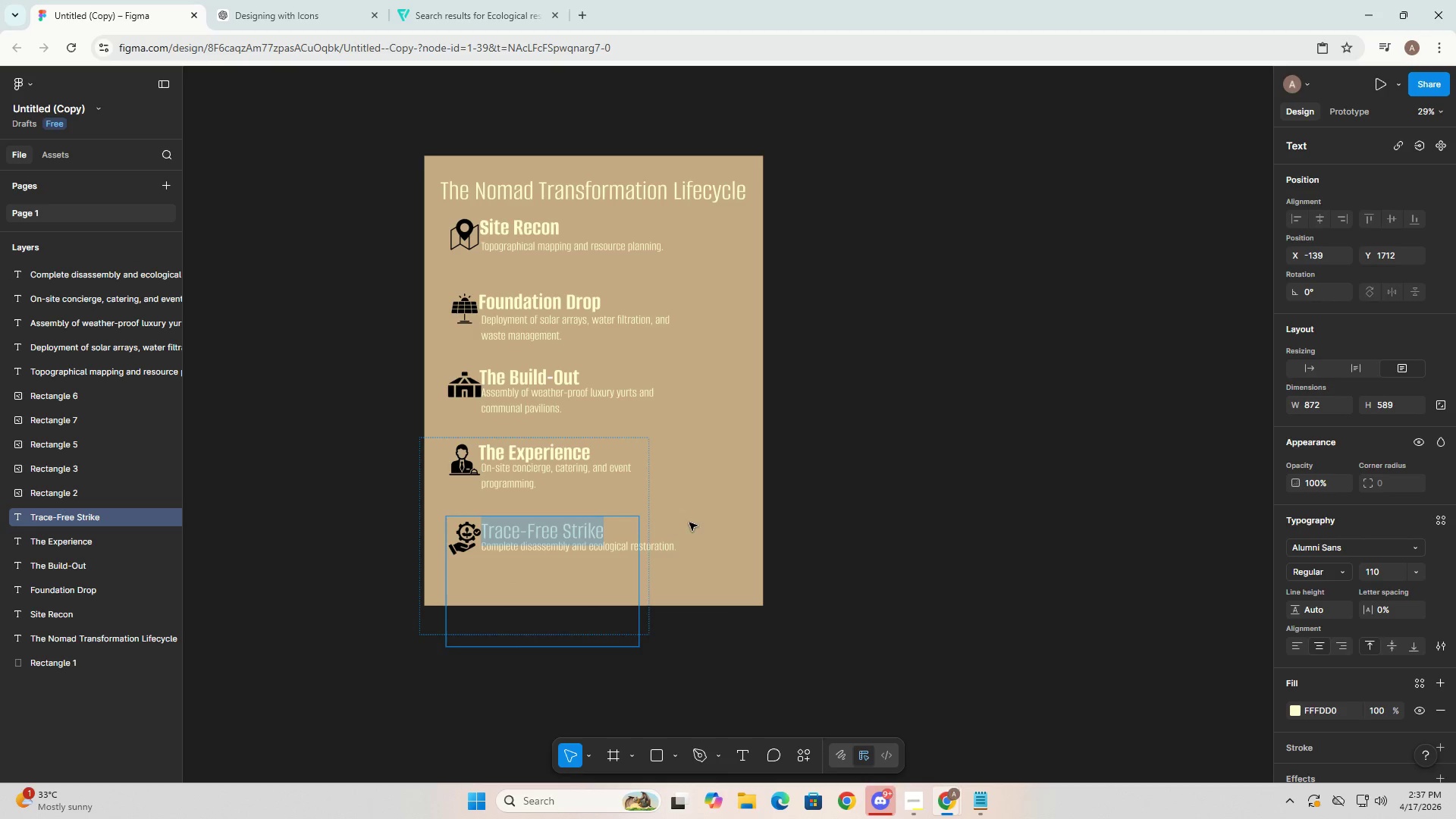 
key(Control+B)
 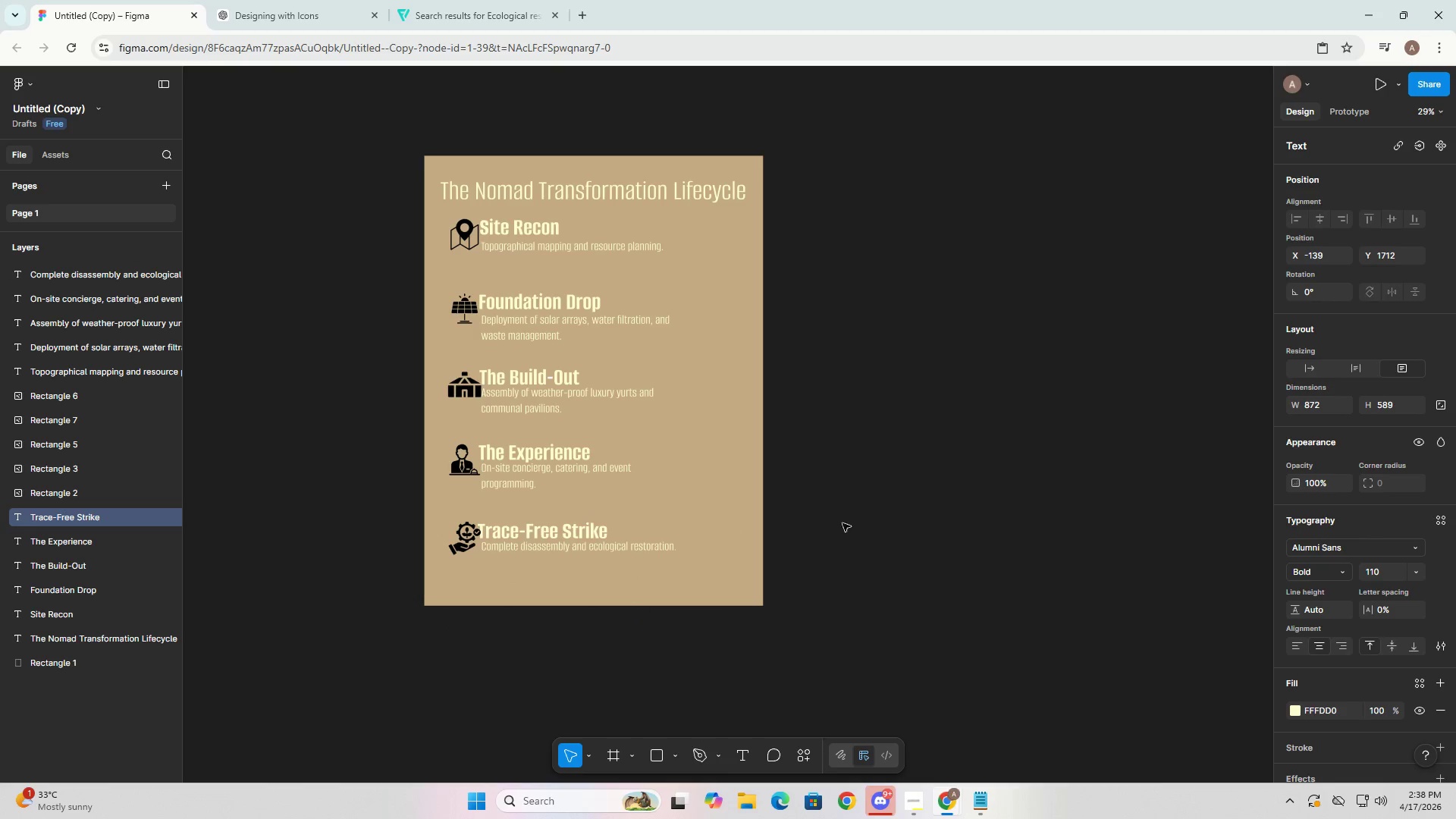 
left_click([923, 523])
 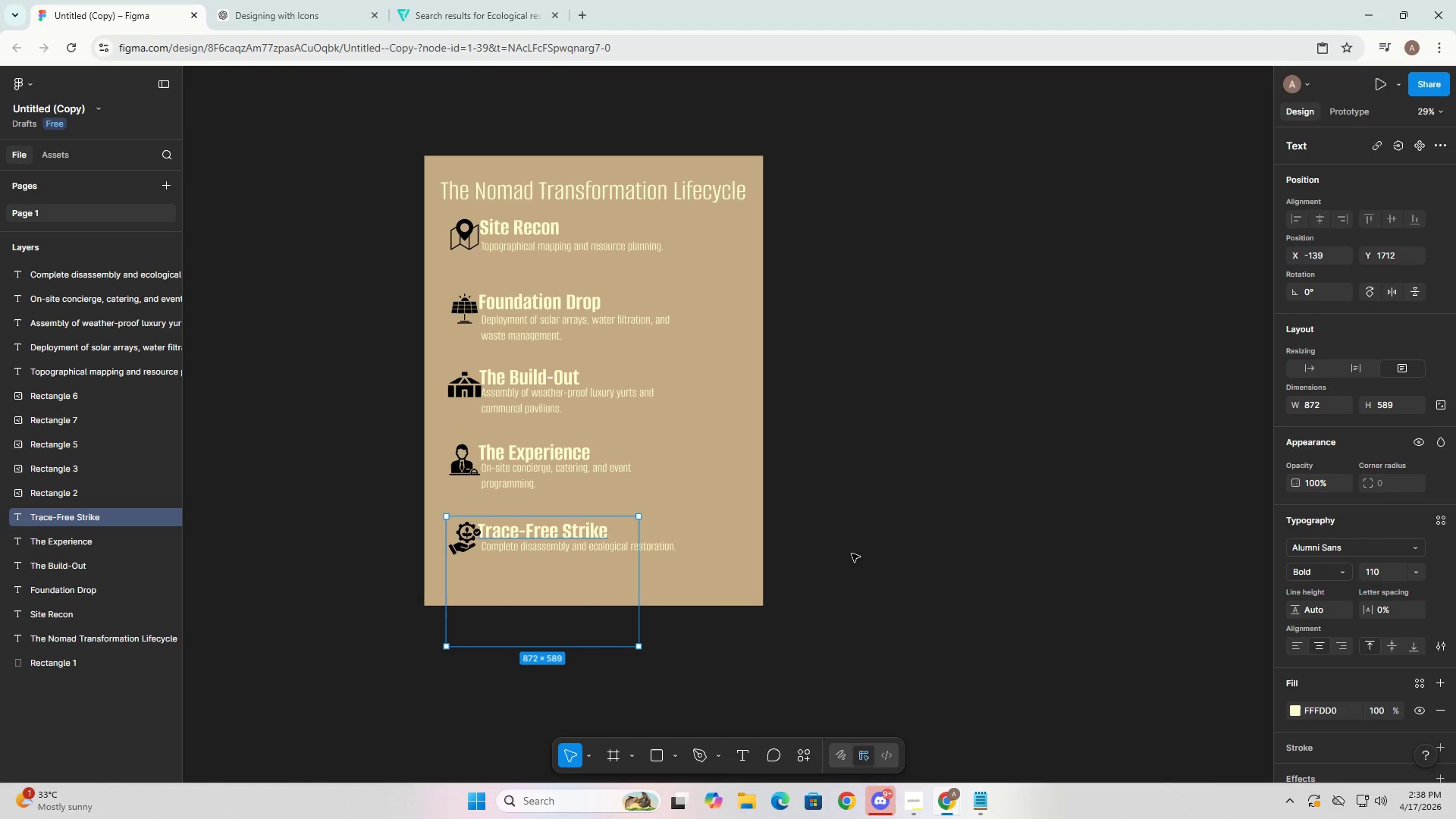 
left_click([951, 516])
 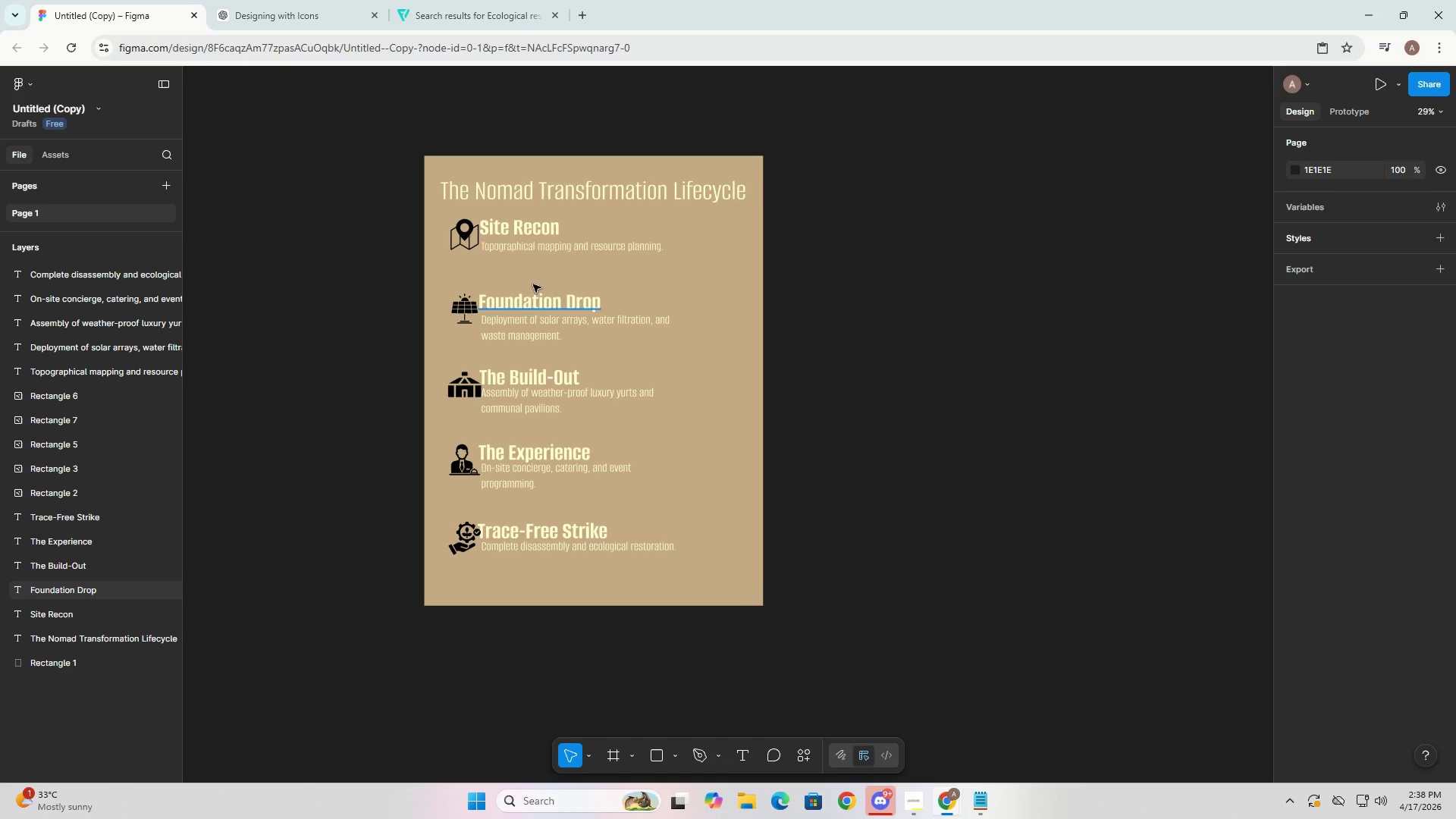 
left_click([491, 226])
 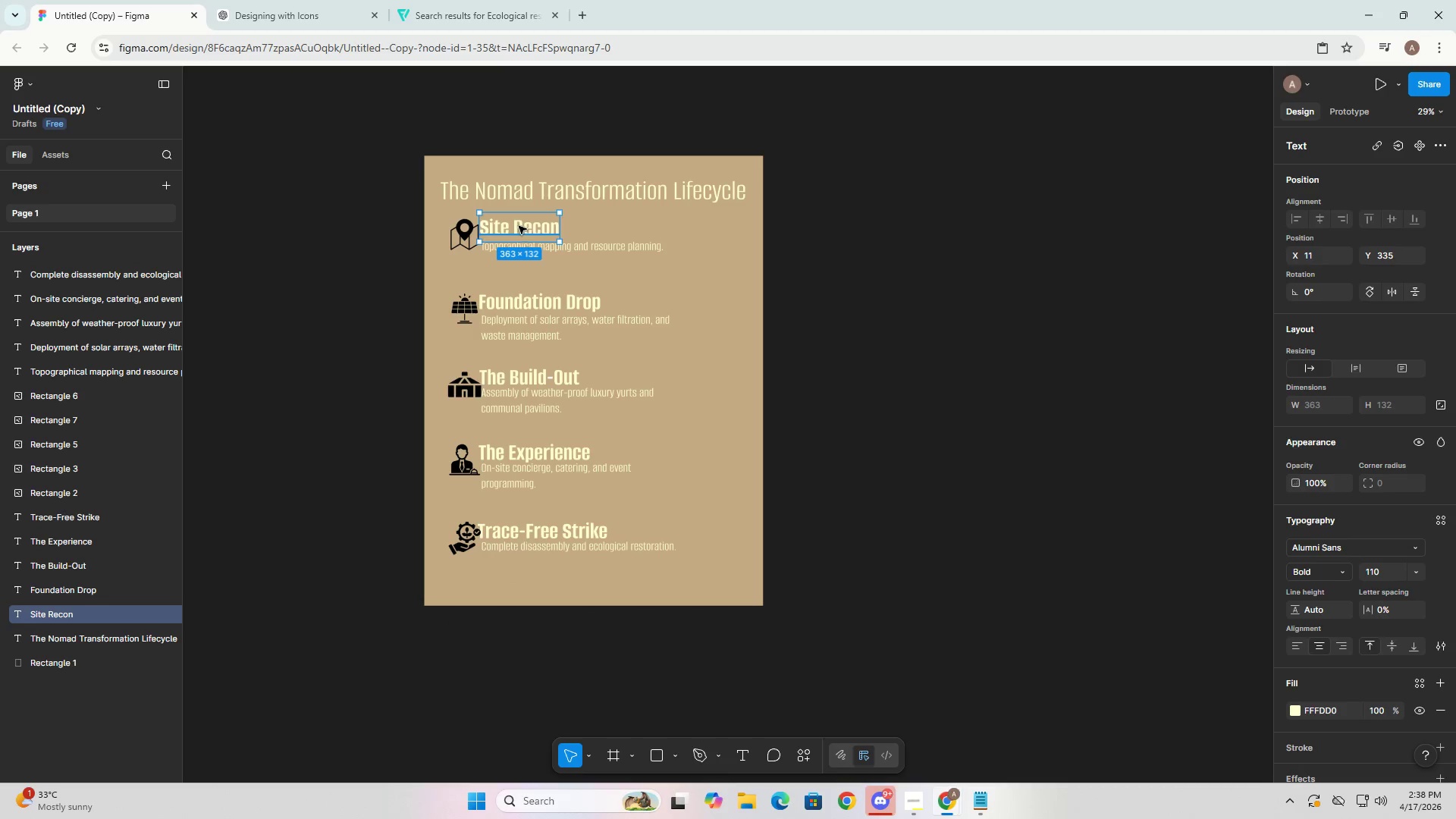 
left_click_drag(start_coordinate=[519, 224], to_coordinate=[524, 224])
 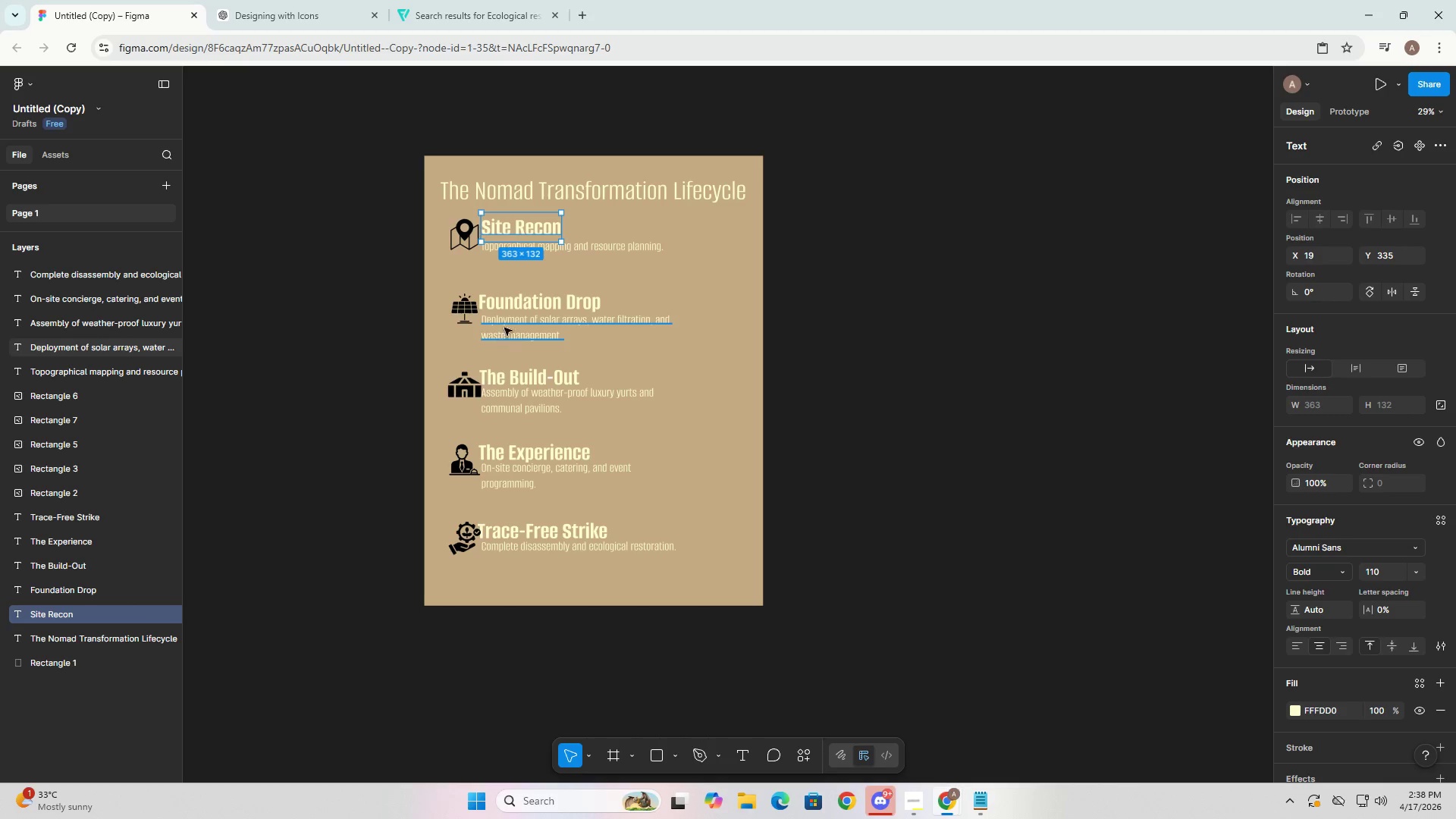 
left_click([508, 304])
 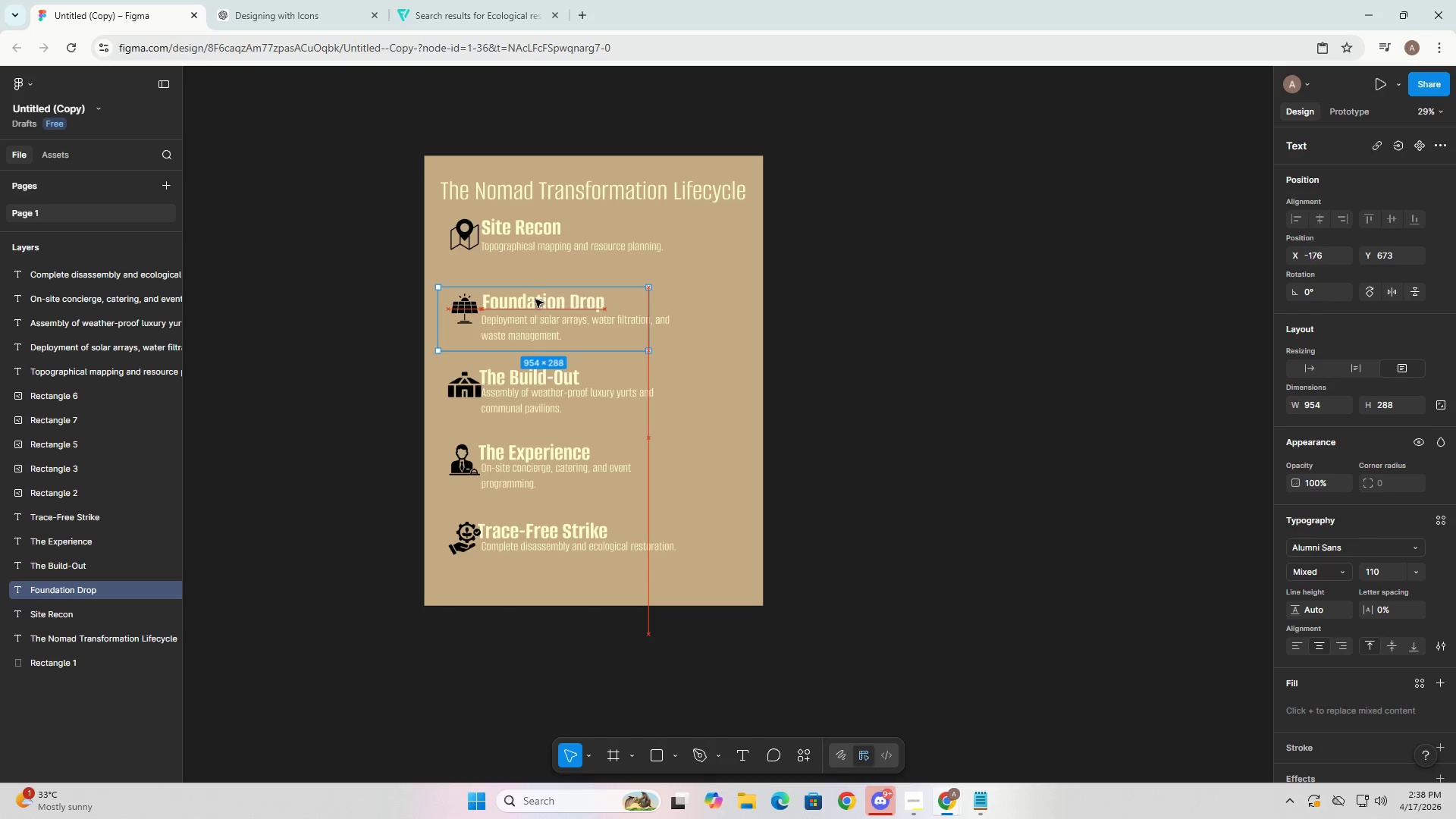 
wait(8.59)
 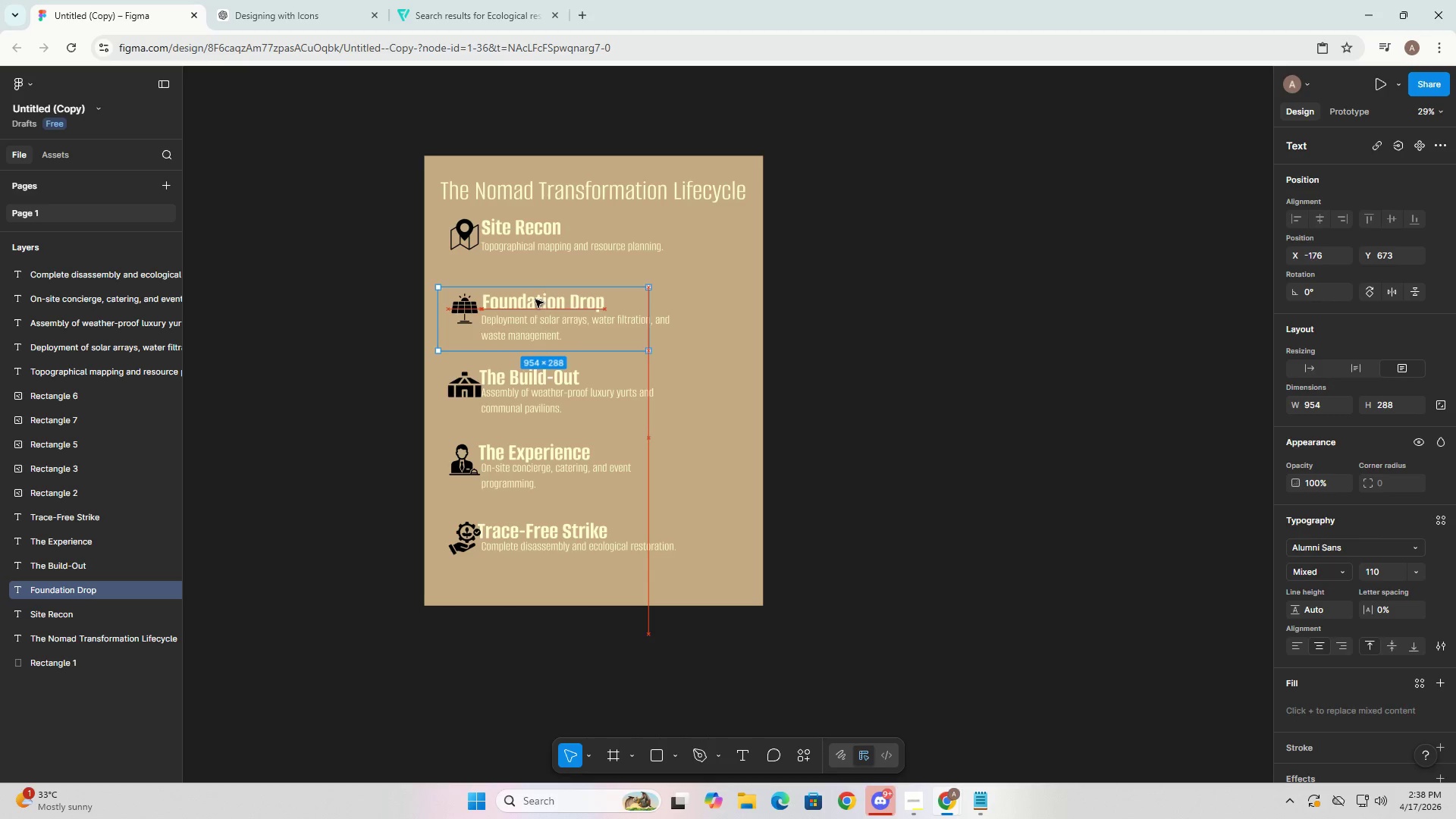 
left_click([504, 375])
 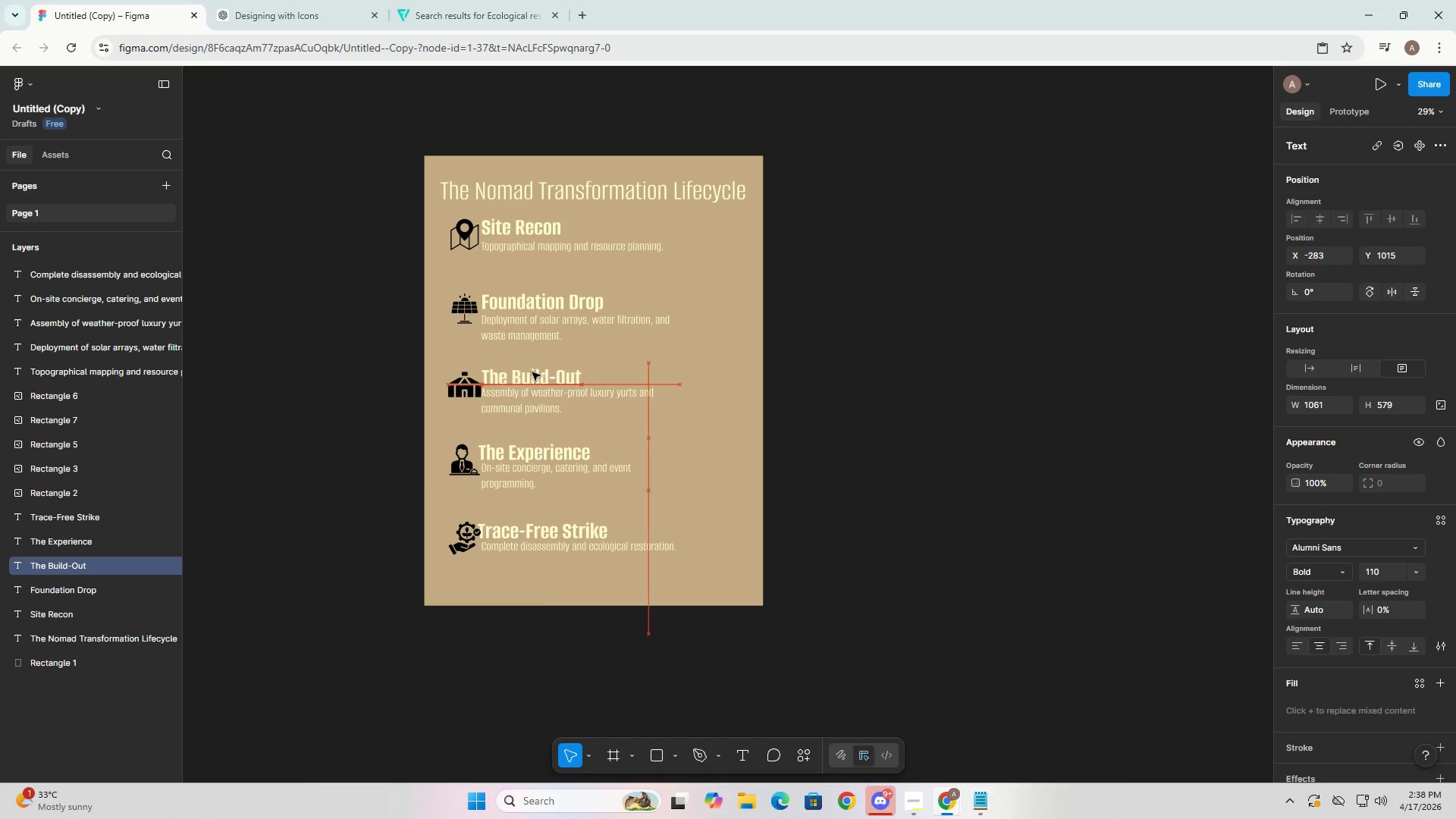 
wait(5.28)
 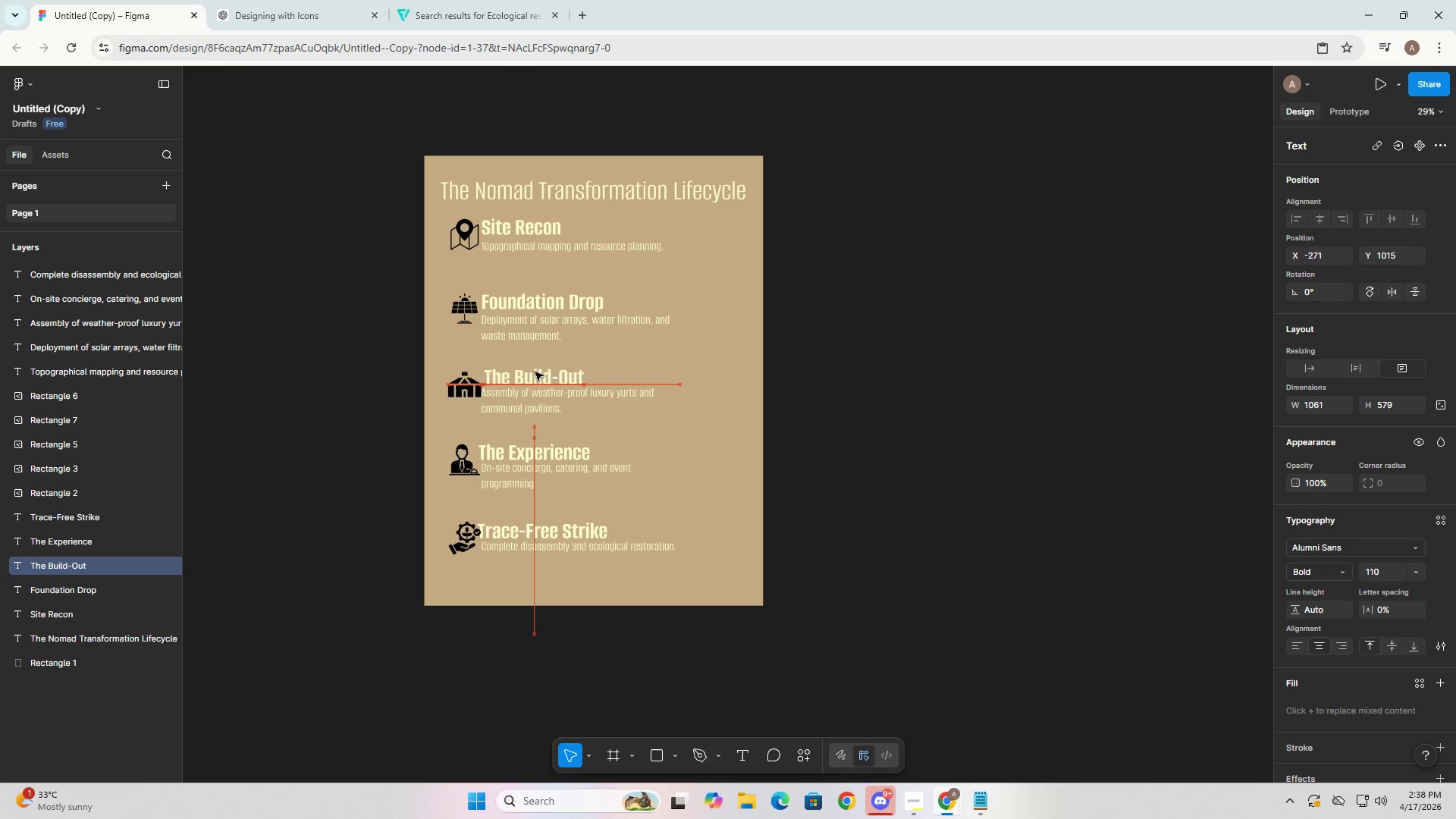 
left_click([517, 400])
 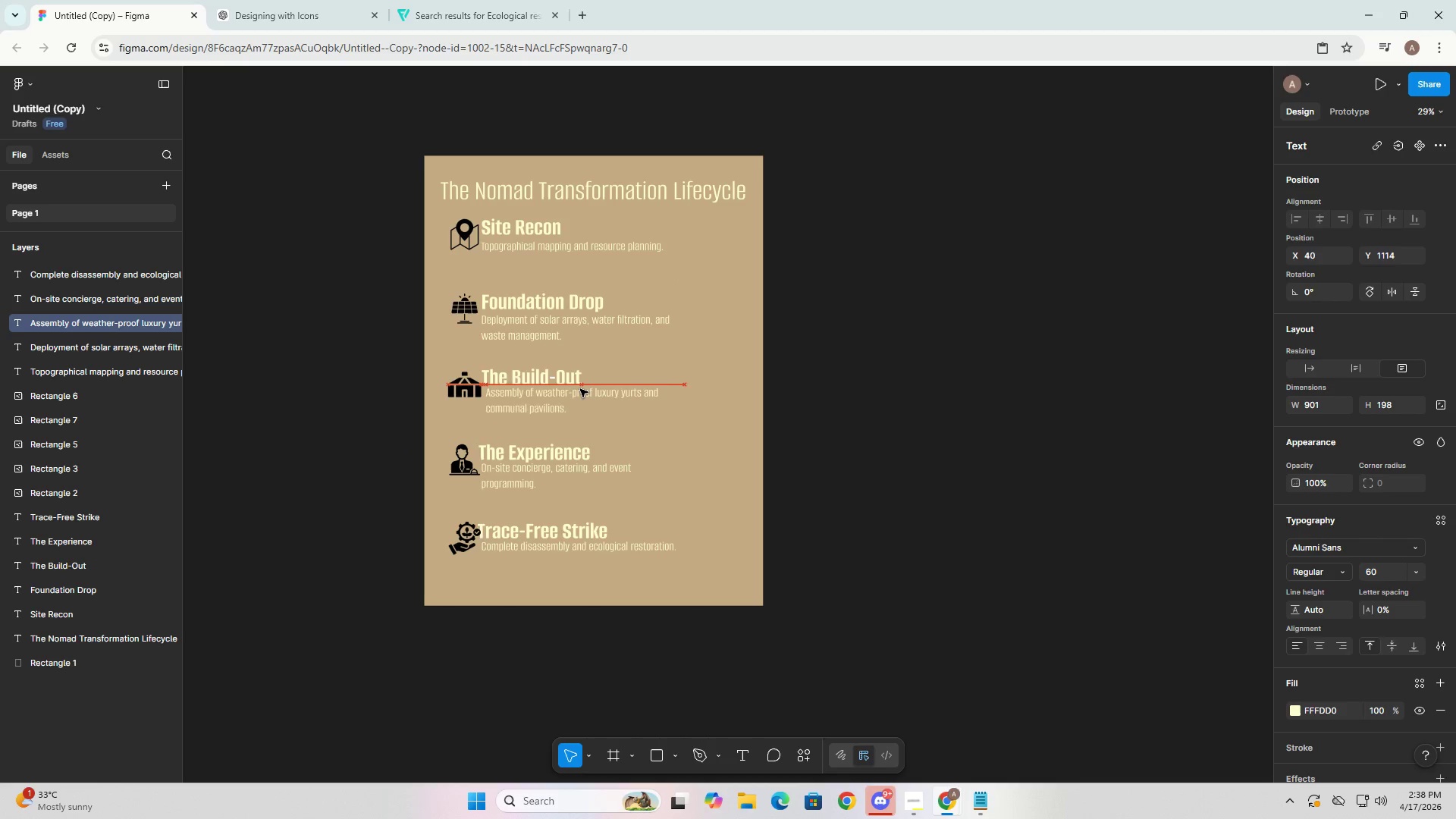 
wait(5.86)
 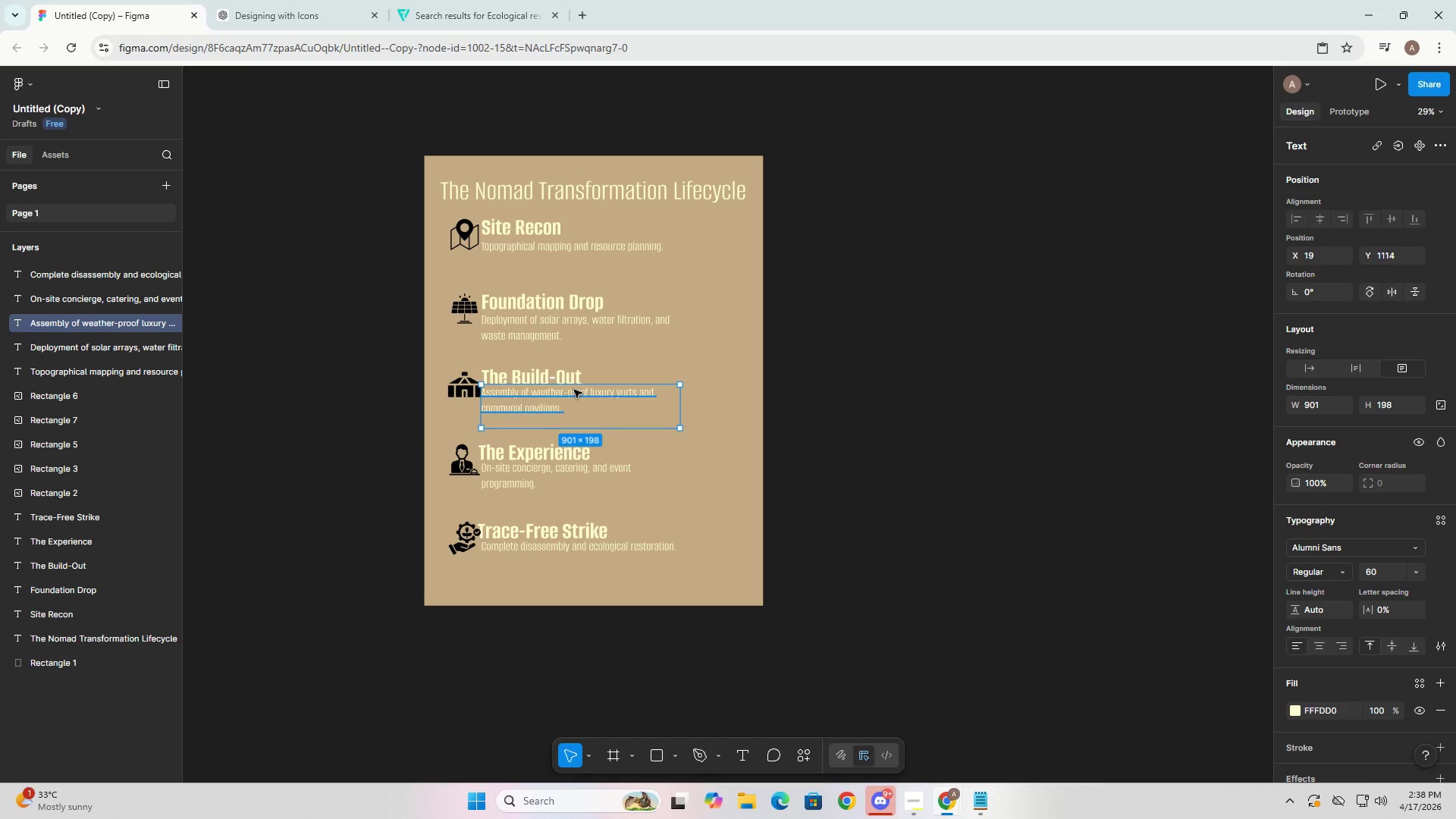 
left_click([819, 418])
 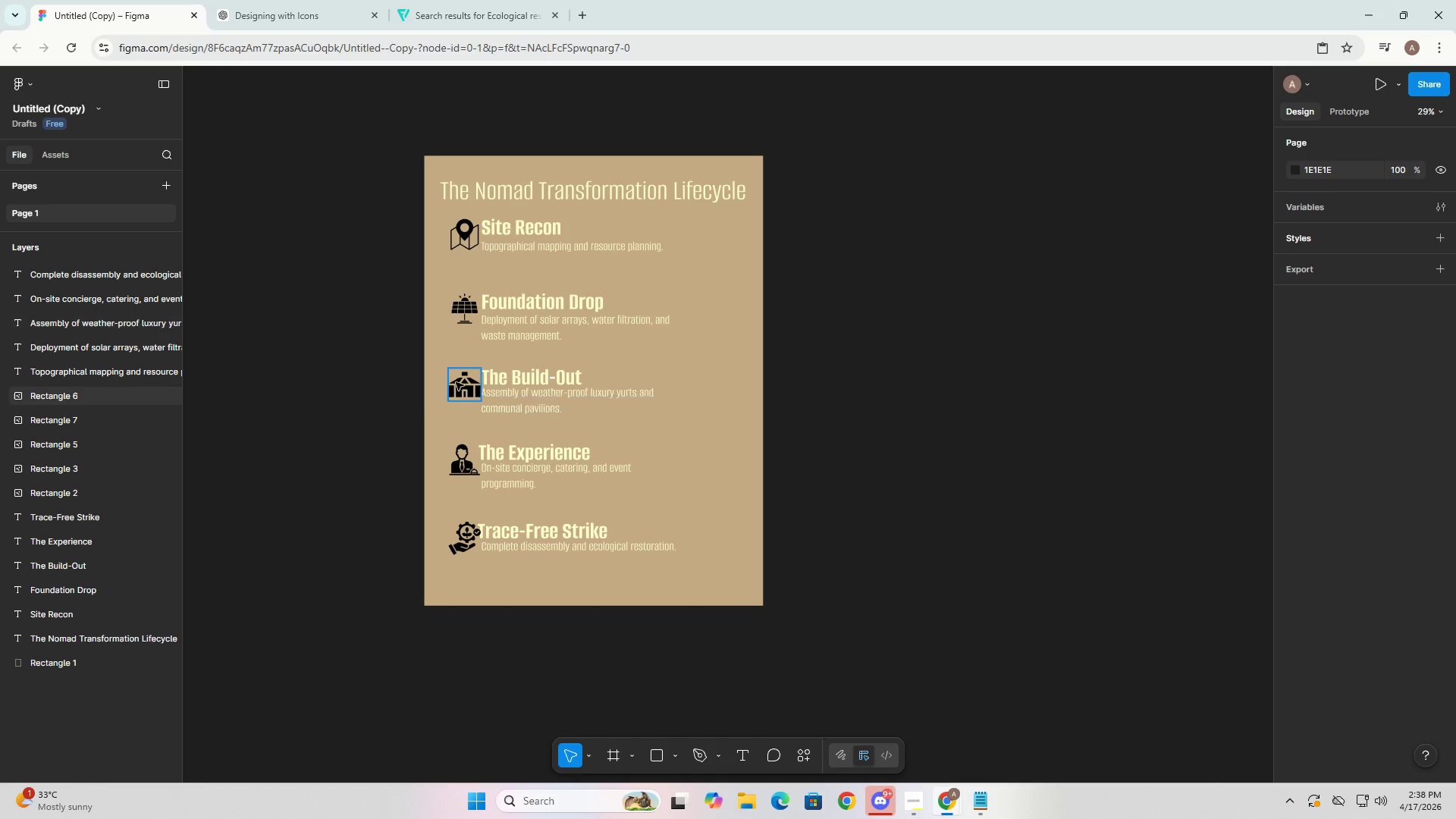 
left_click([464, 381])
 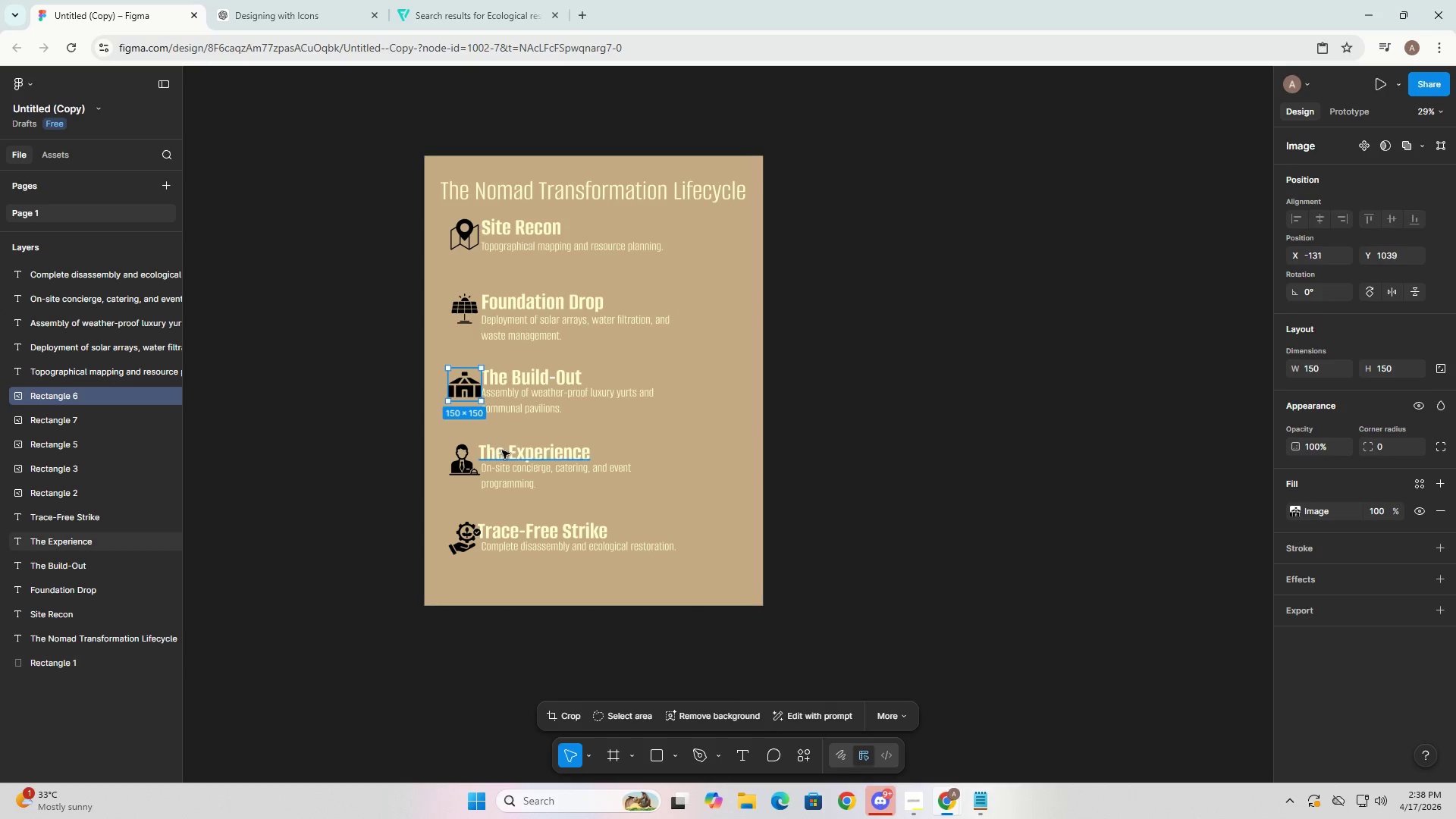 
left_click([504, 450])
 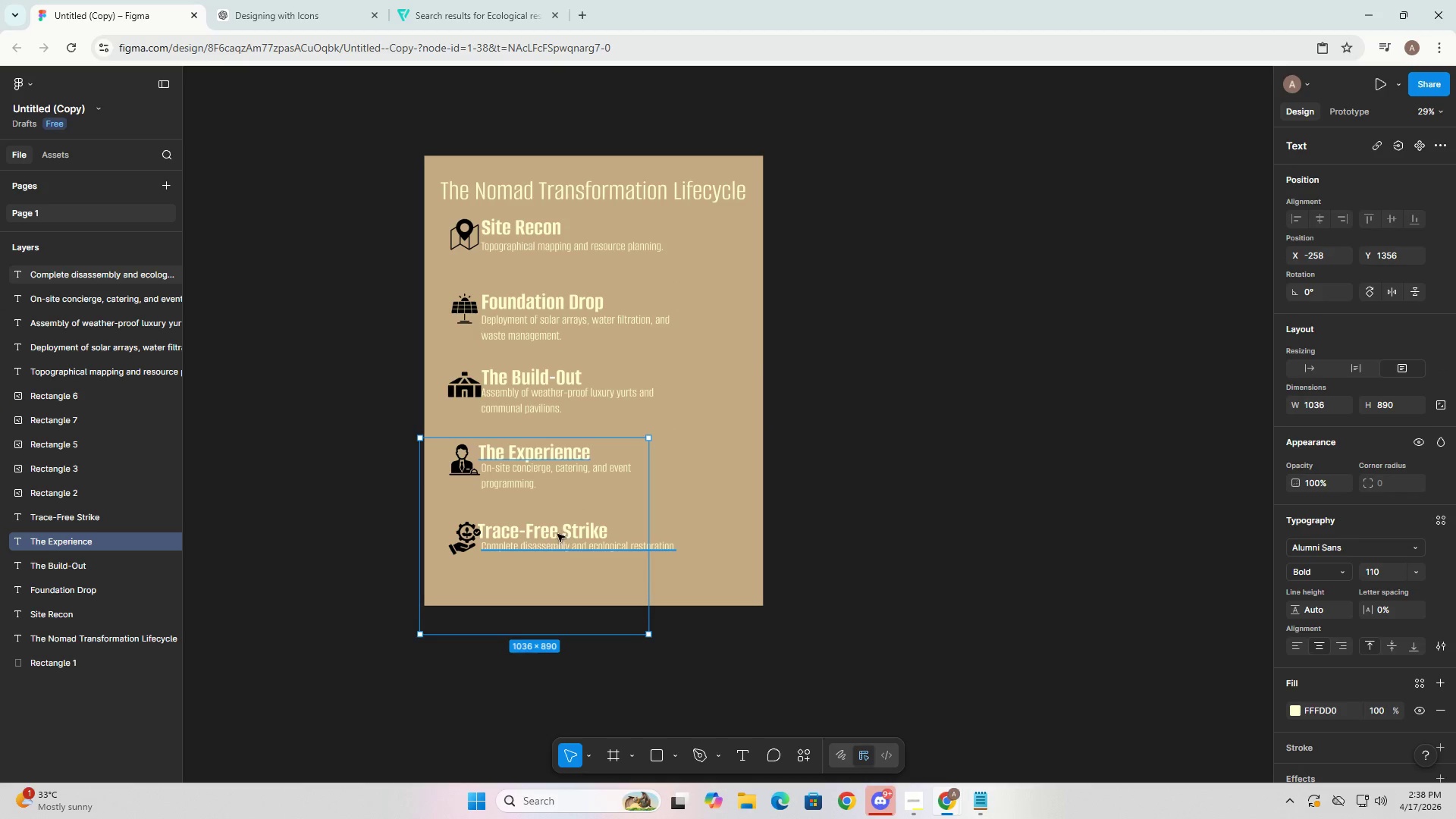 
left_click([569, 524])
 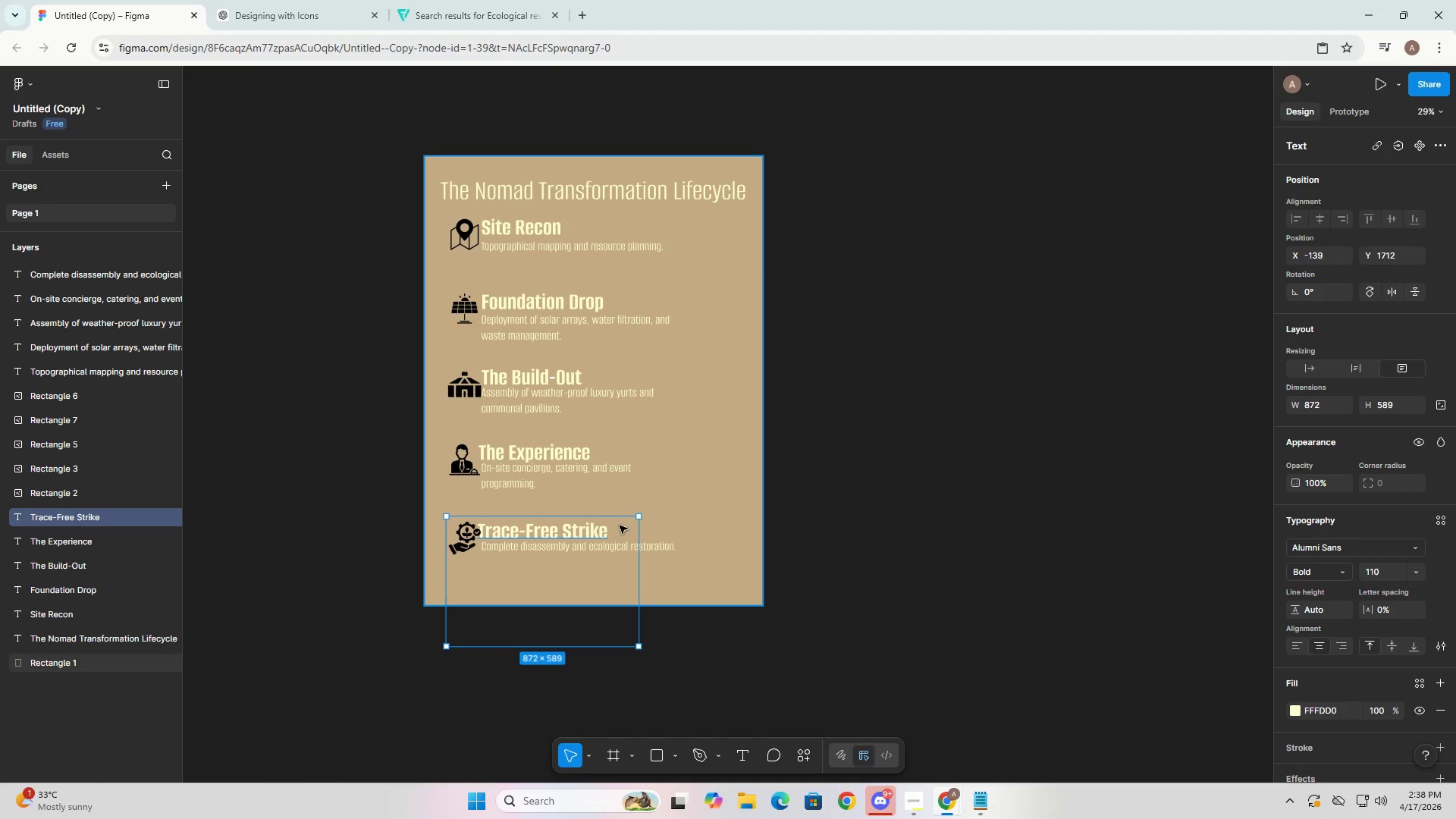 
left_click_drag(start_coordinate=[620, 530], to_coordinate=[624, 530])
 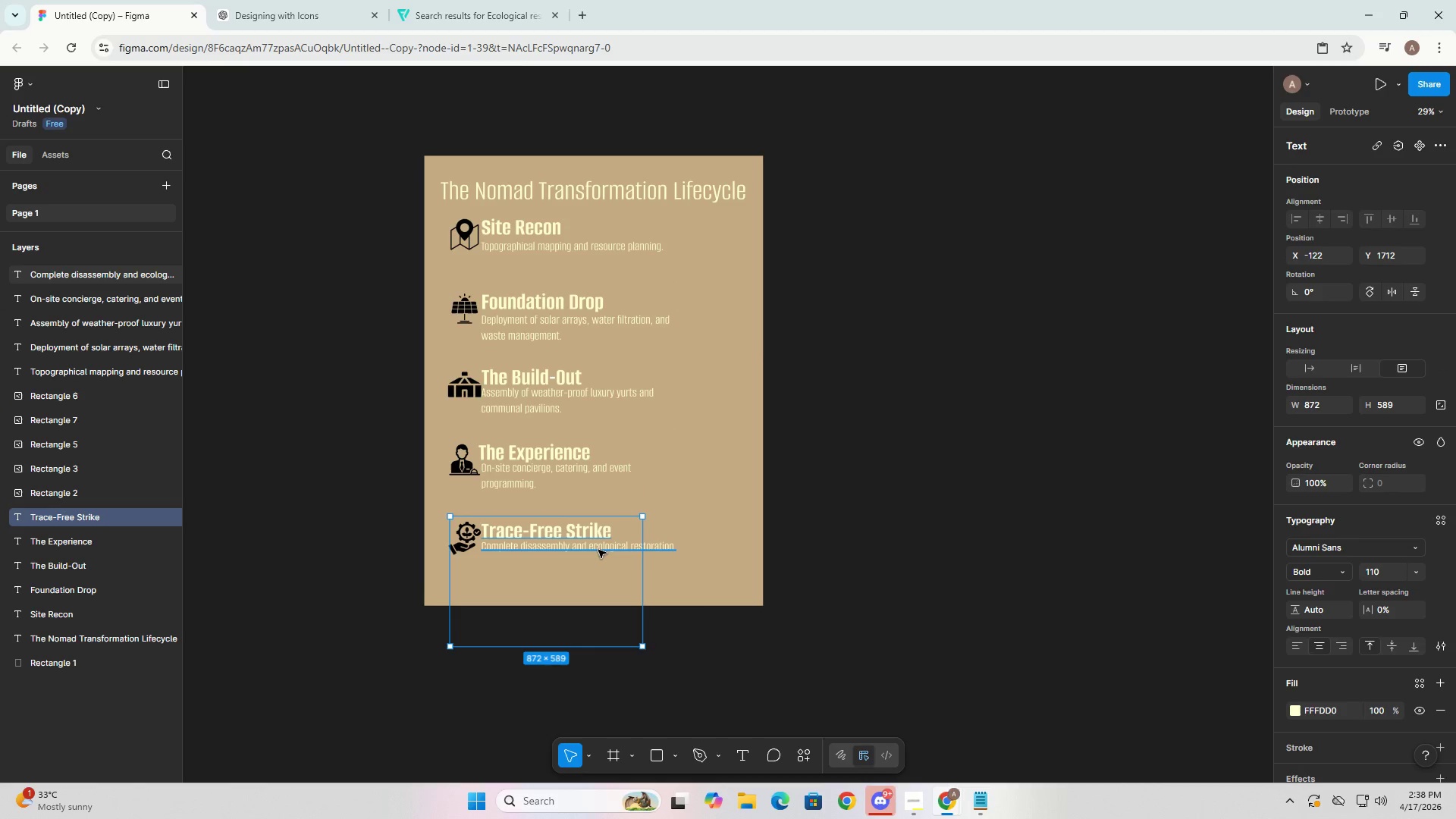 
left_click([598, 550])
 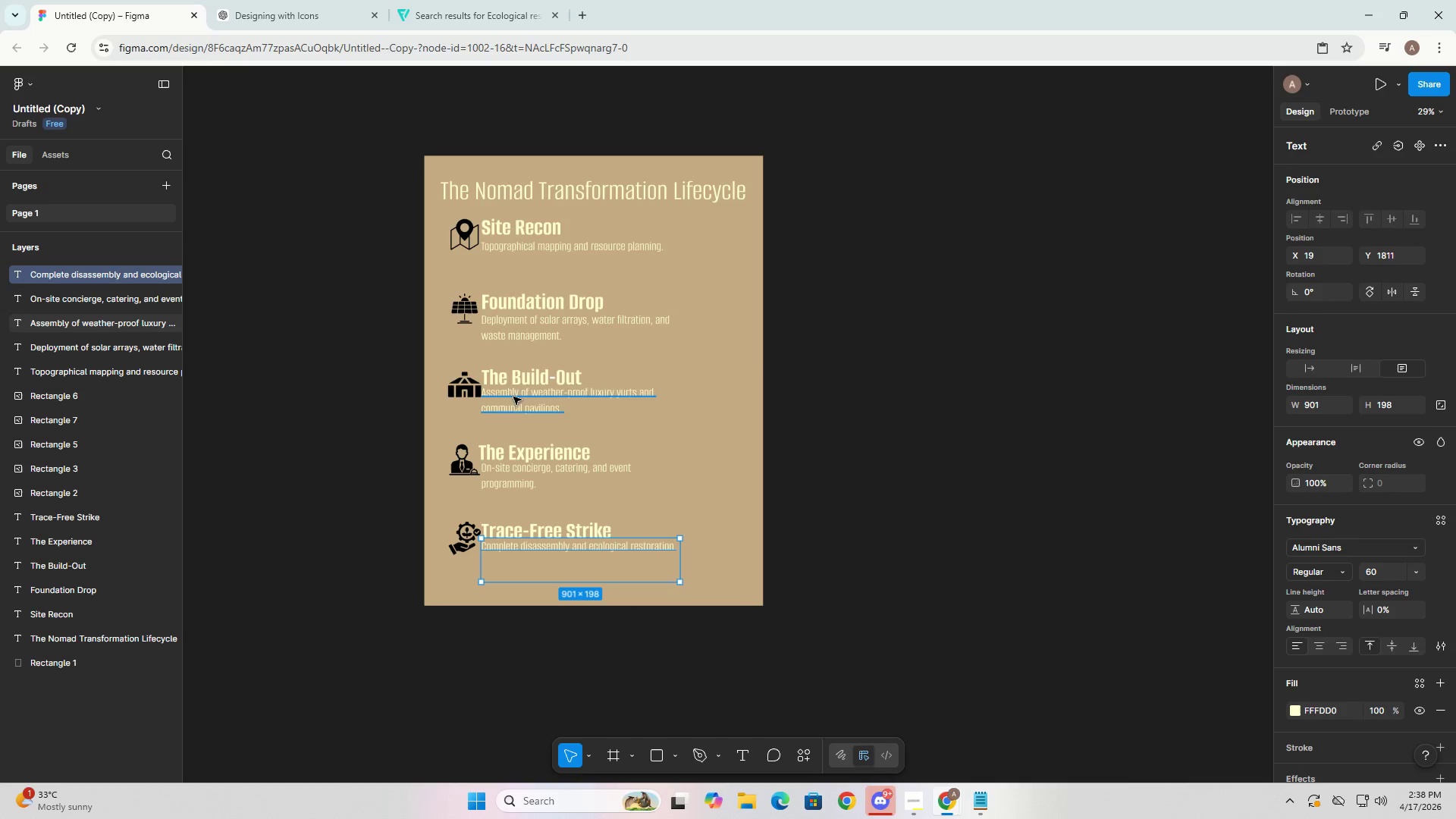 
left_click([504, 401])
 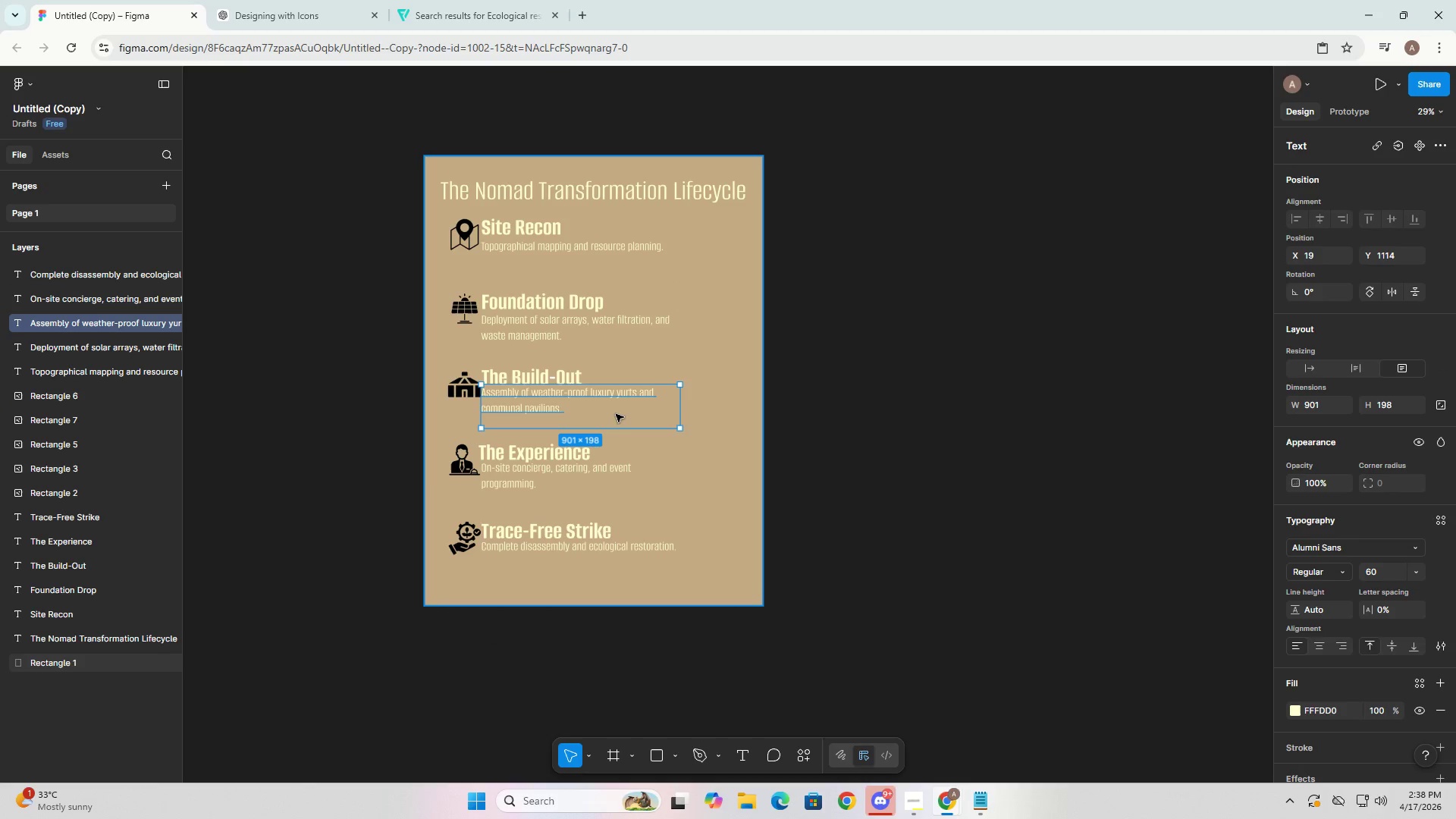 
left_click_drag(start_coordinate=[619, 414], to_coordinate=[623, 414])
 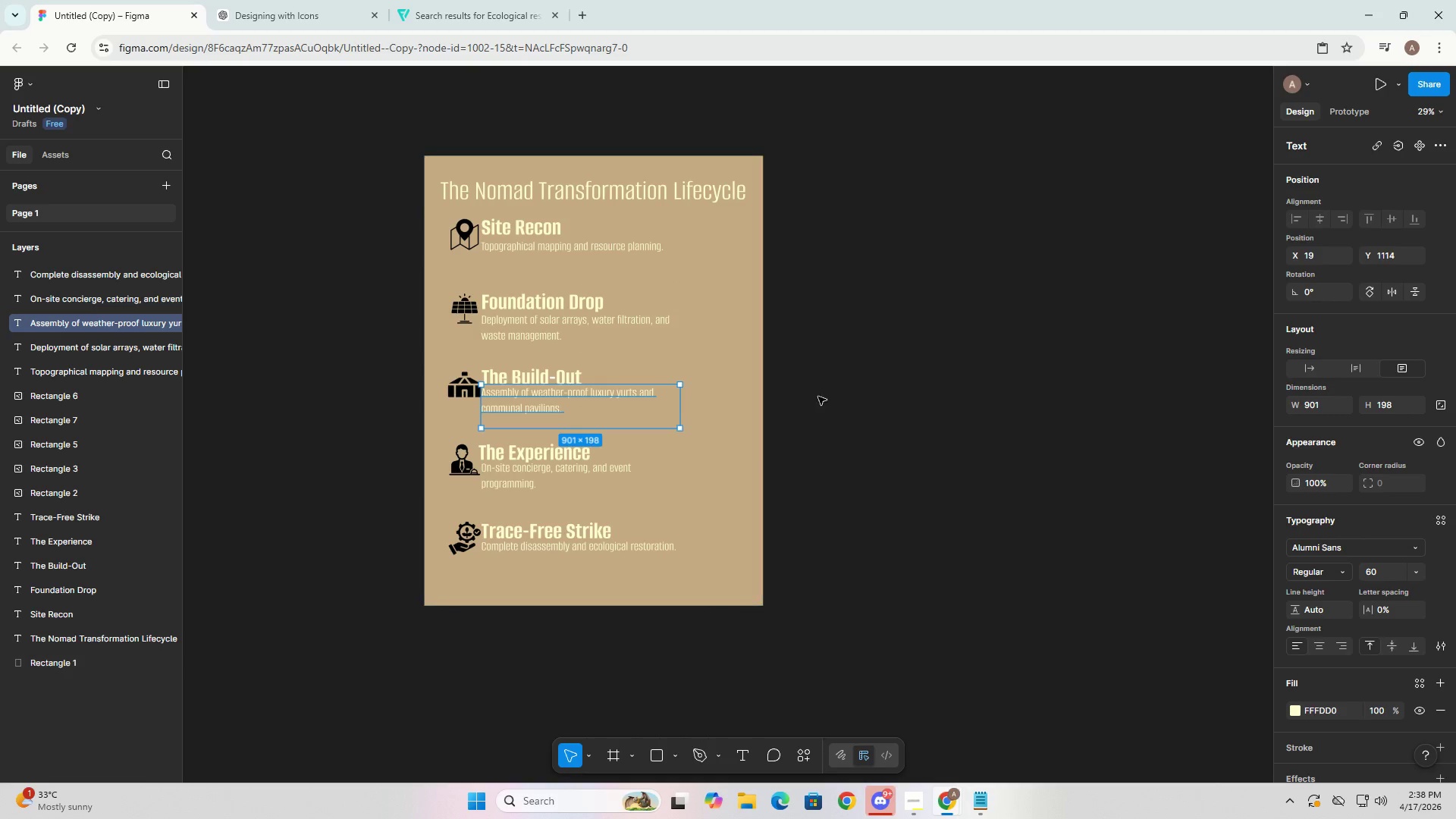 
left_click([830, 393])
 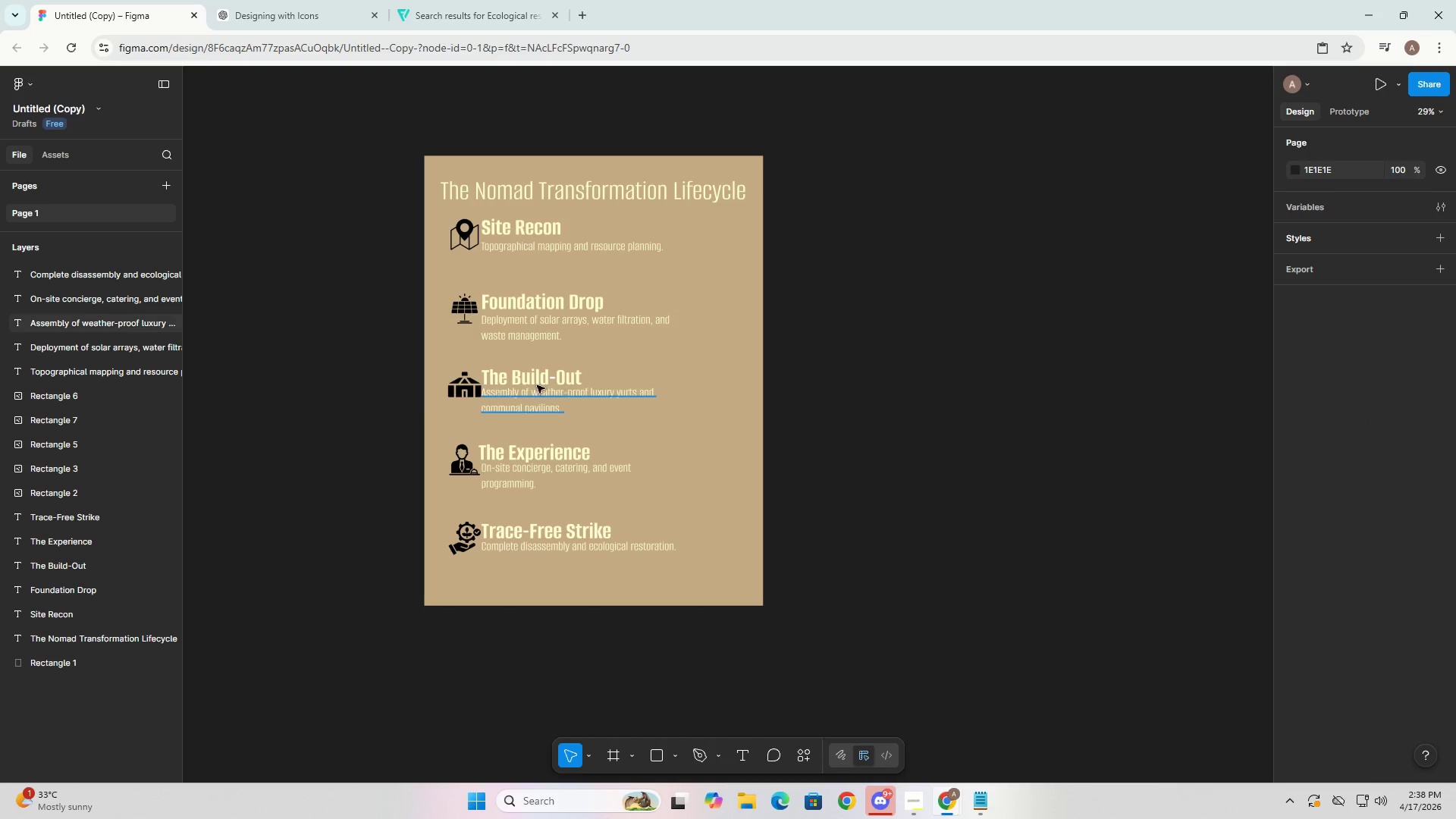 
hold_key(key=ControlLeft, duration=0.72)
scroll: coordinate [537, 385], scroll_direction: up, amount: 6.0
 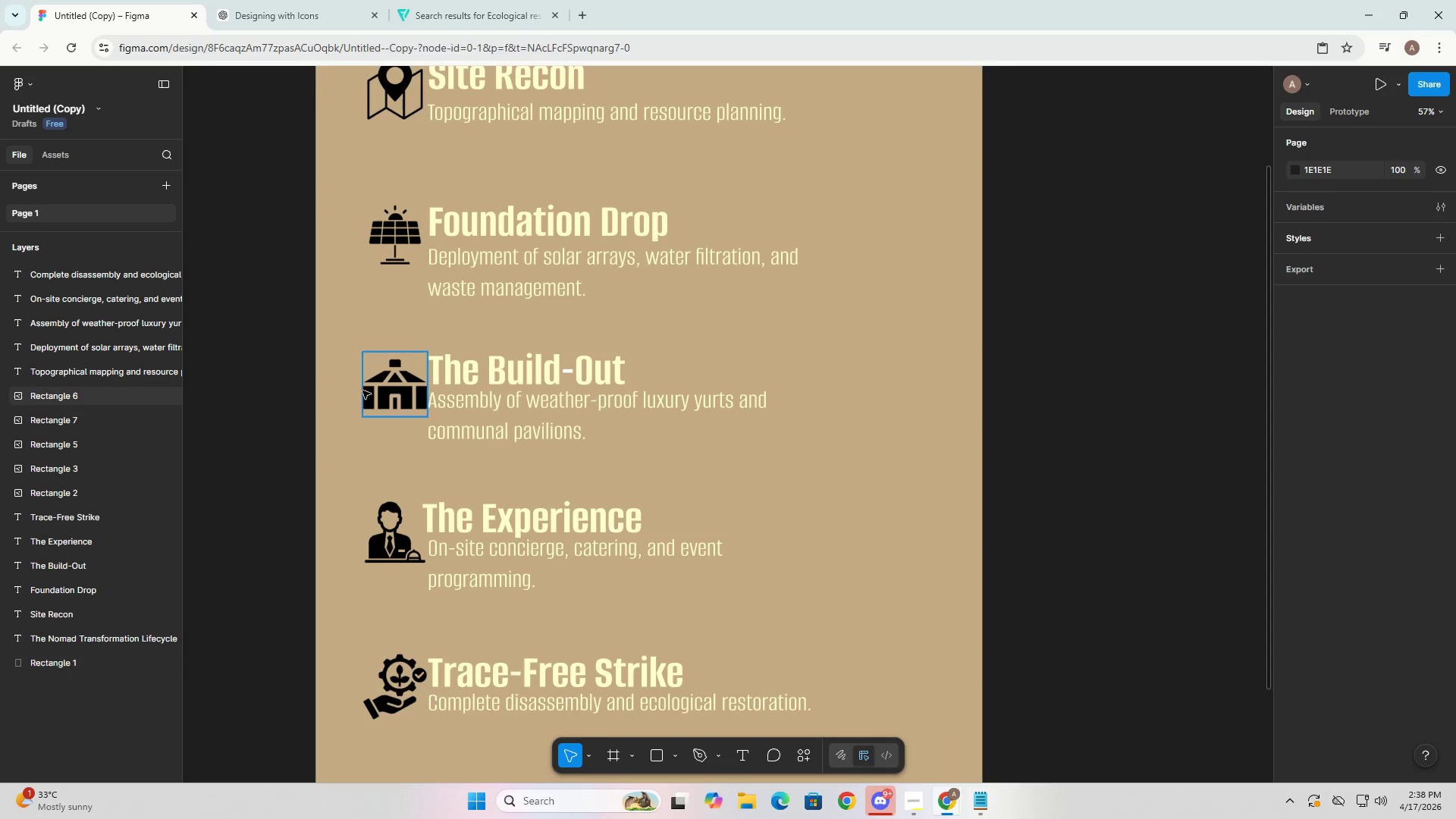 
left_click([413, 388])
 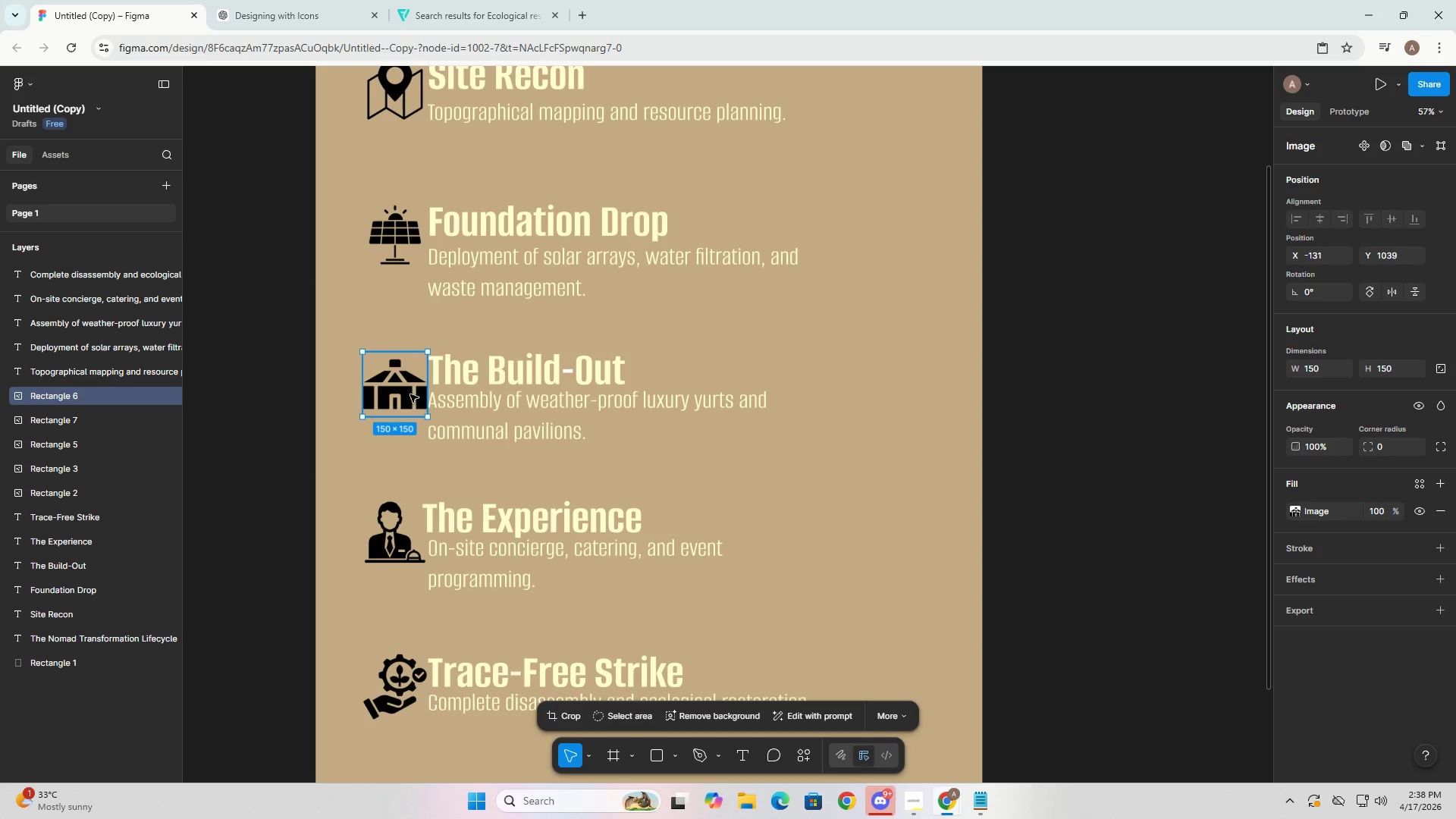 
key(Control+ControlLeft)
 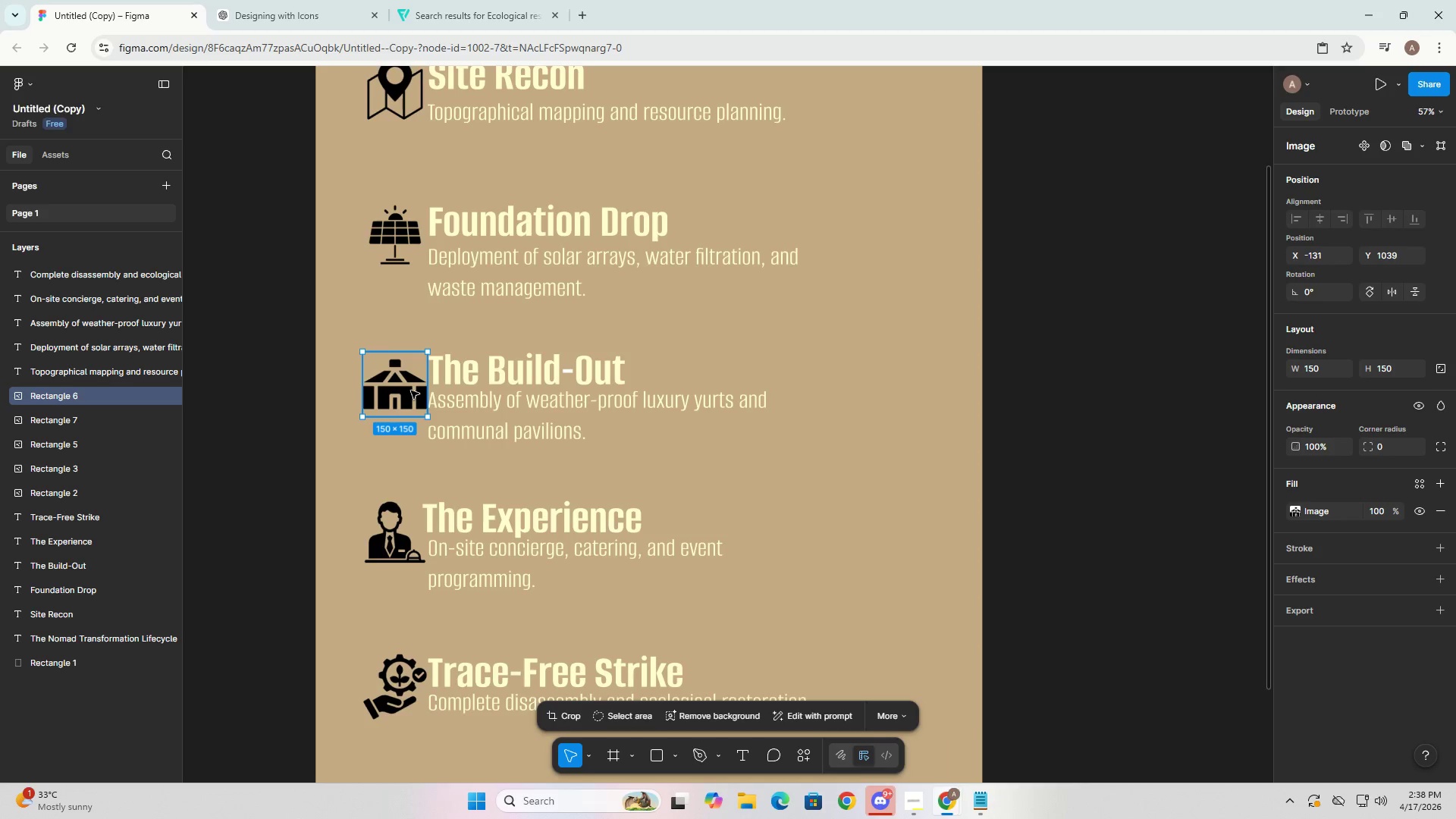 
left_click([411, 391])
 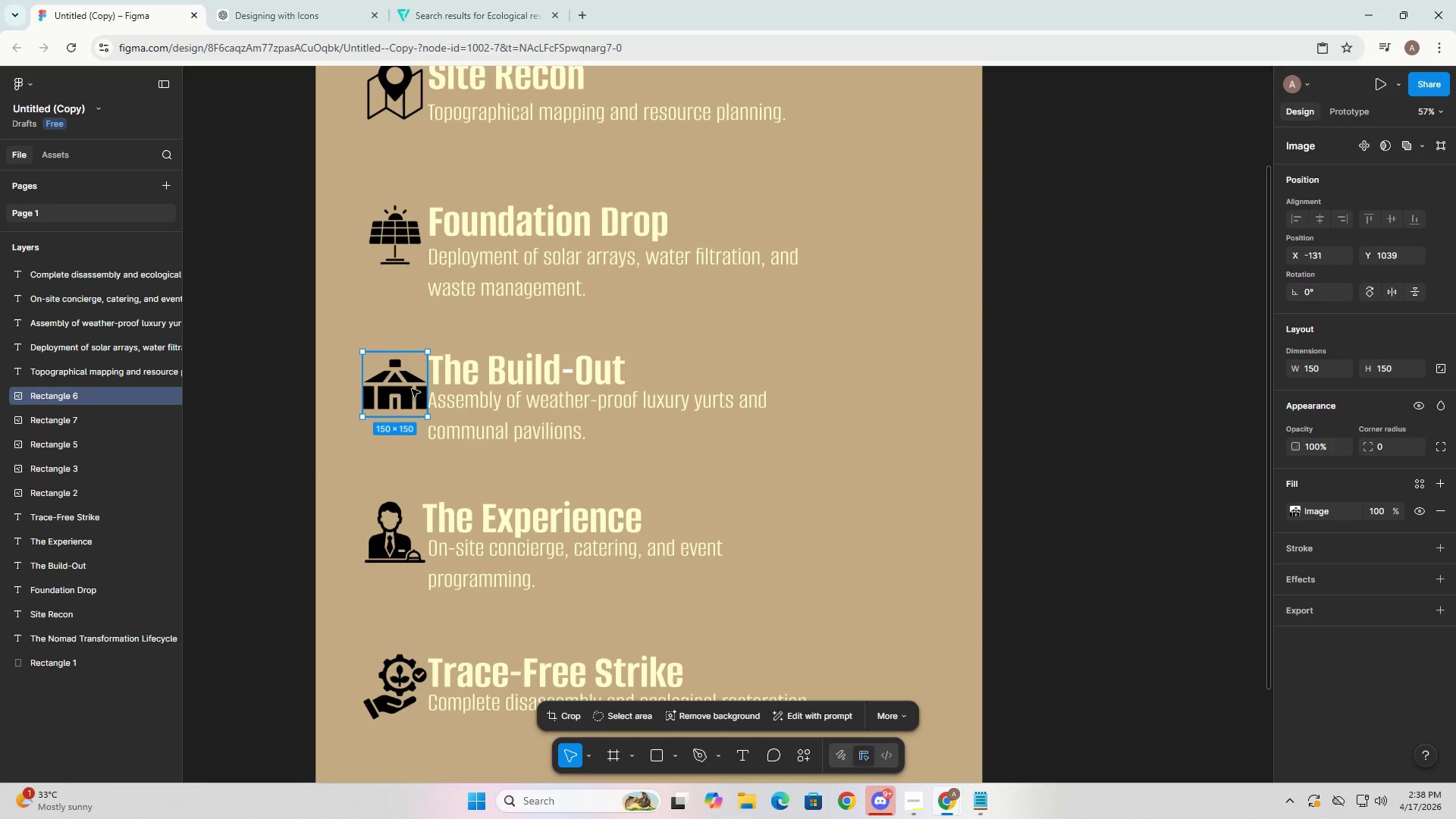 
left_click_drag(start_coordinate=[416, 388], to_coordinate=[412, 388])
 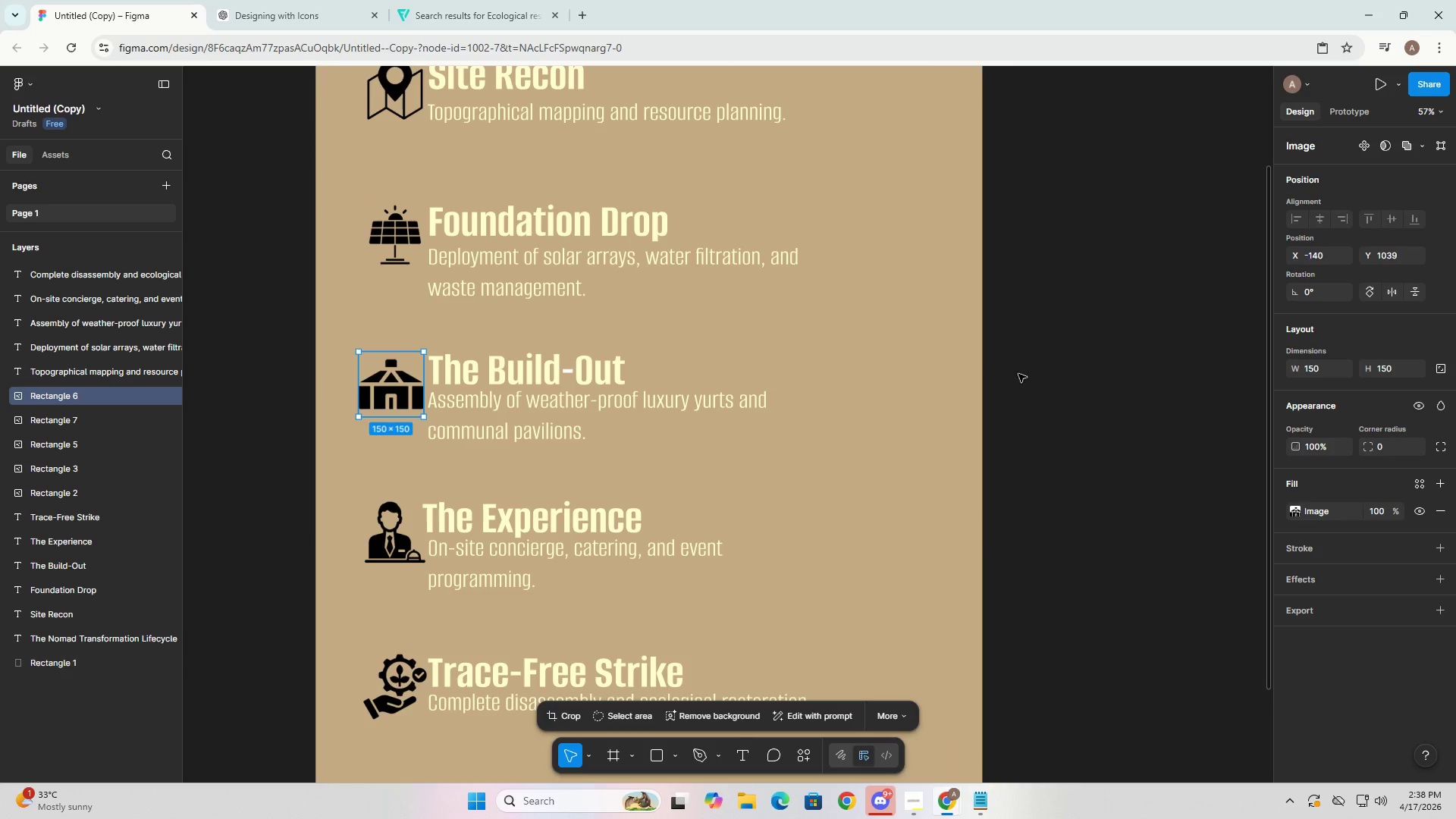 
left_click([1028, 369])
 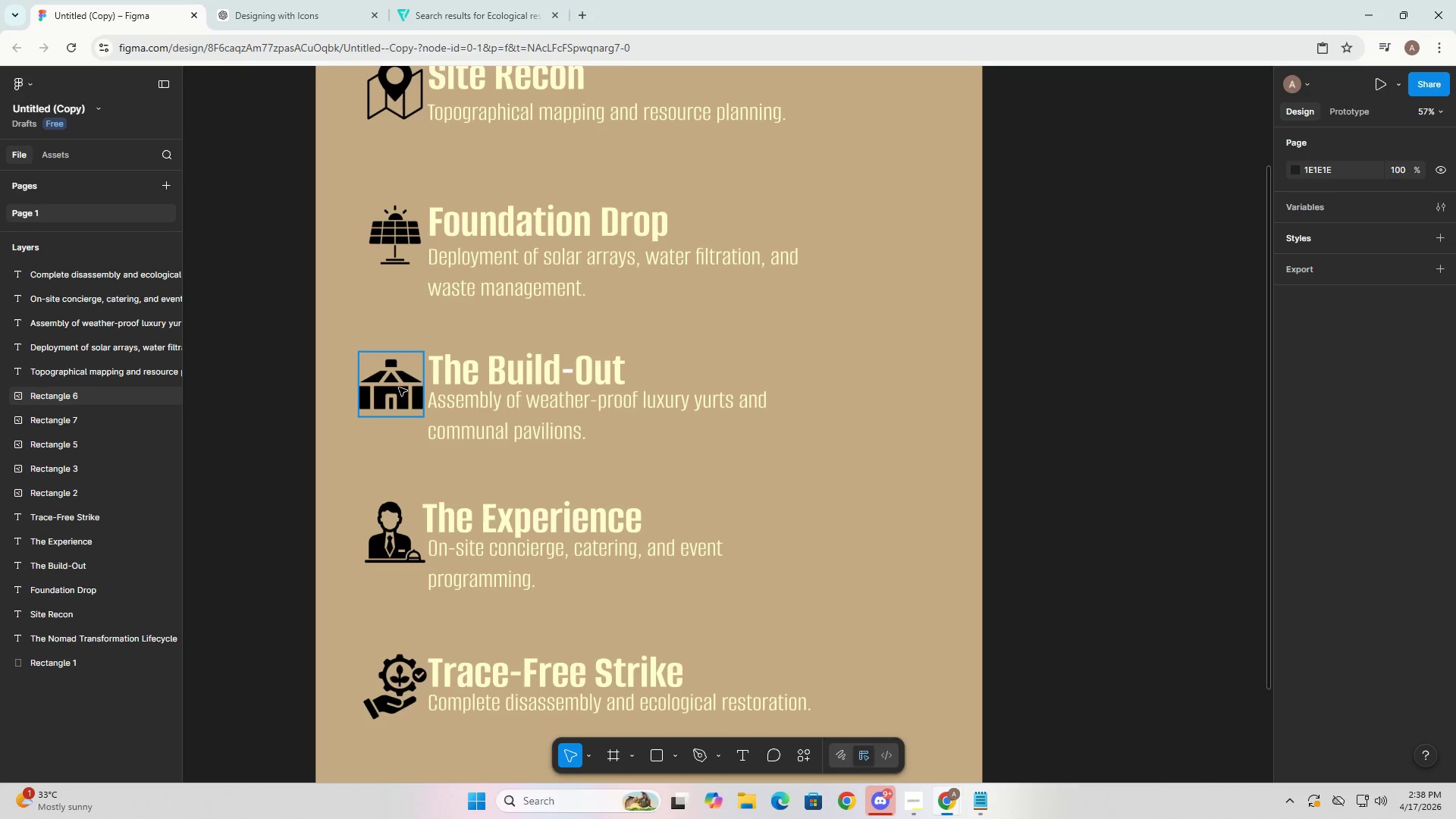 
left_click([403, 223])
 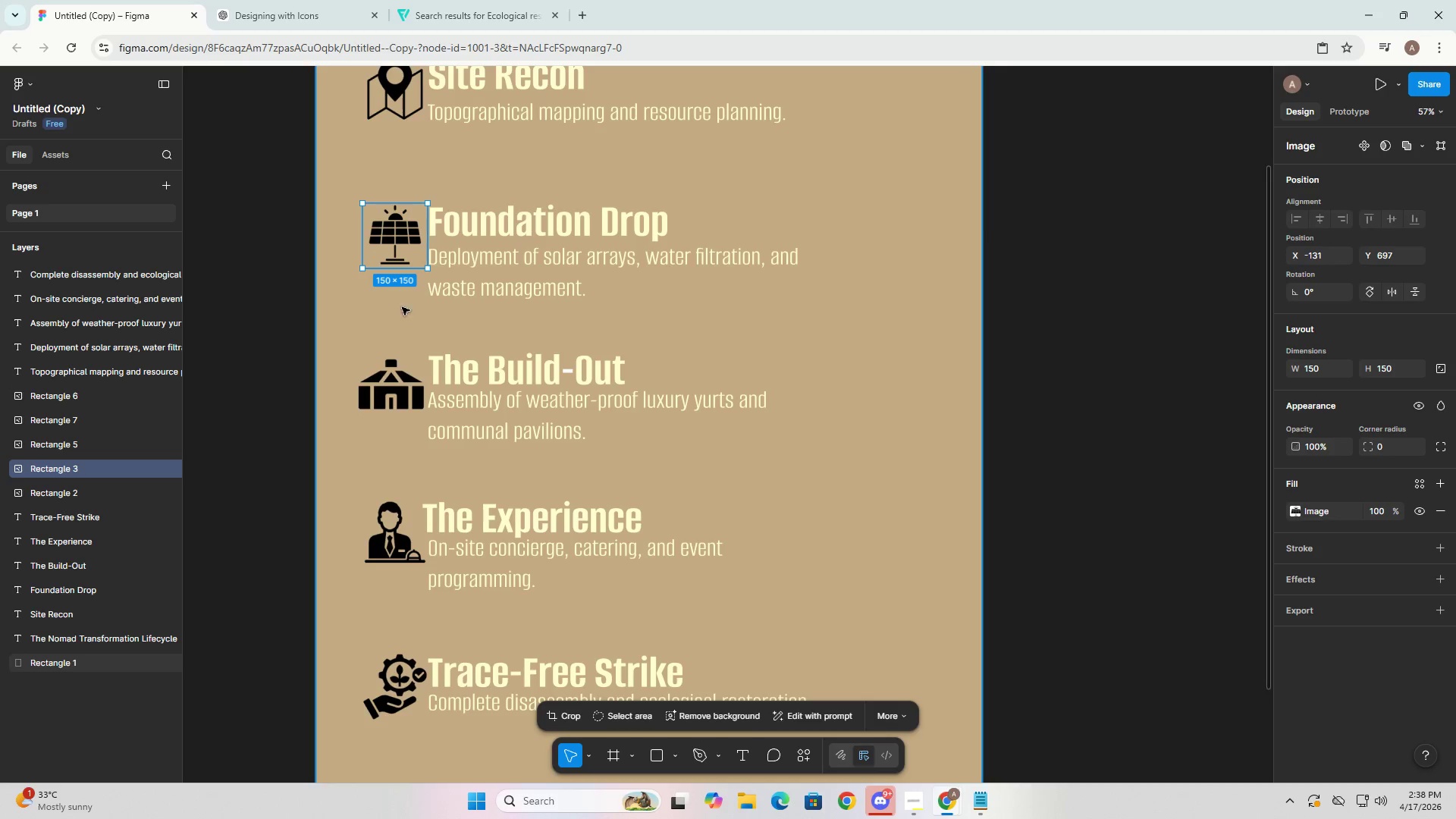 
left_click([392, 107])
 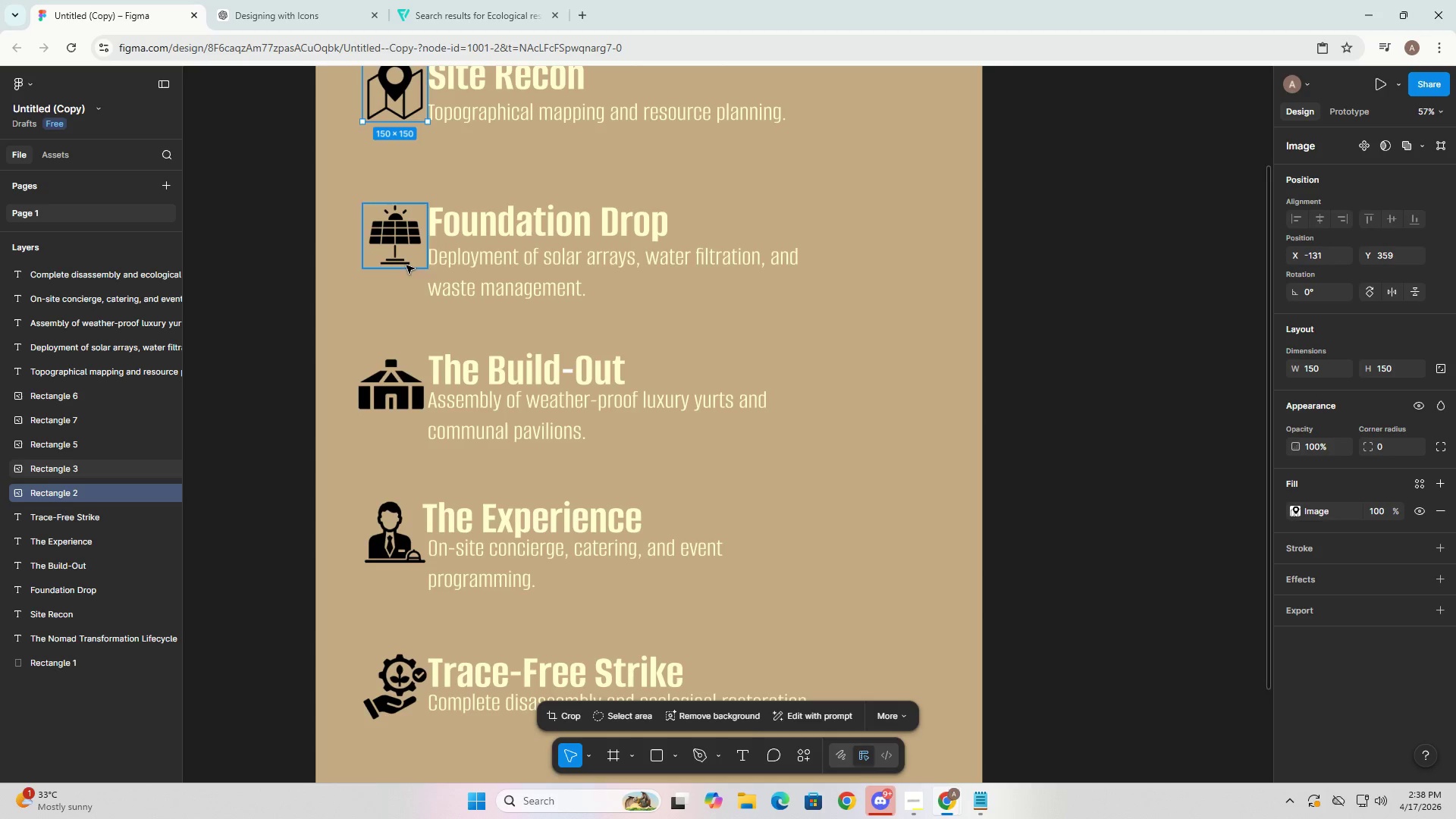 
left_click([394, 386])
 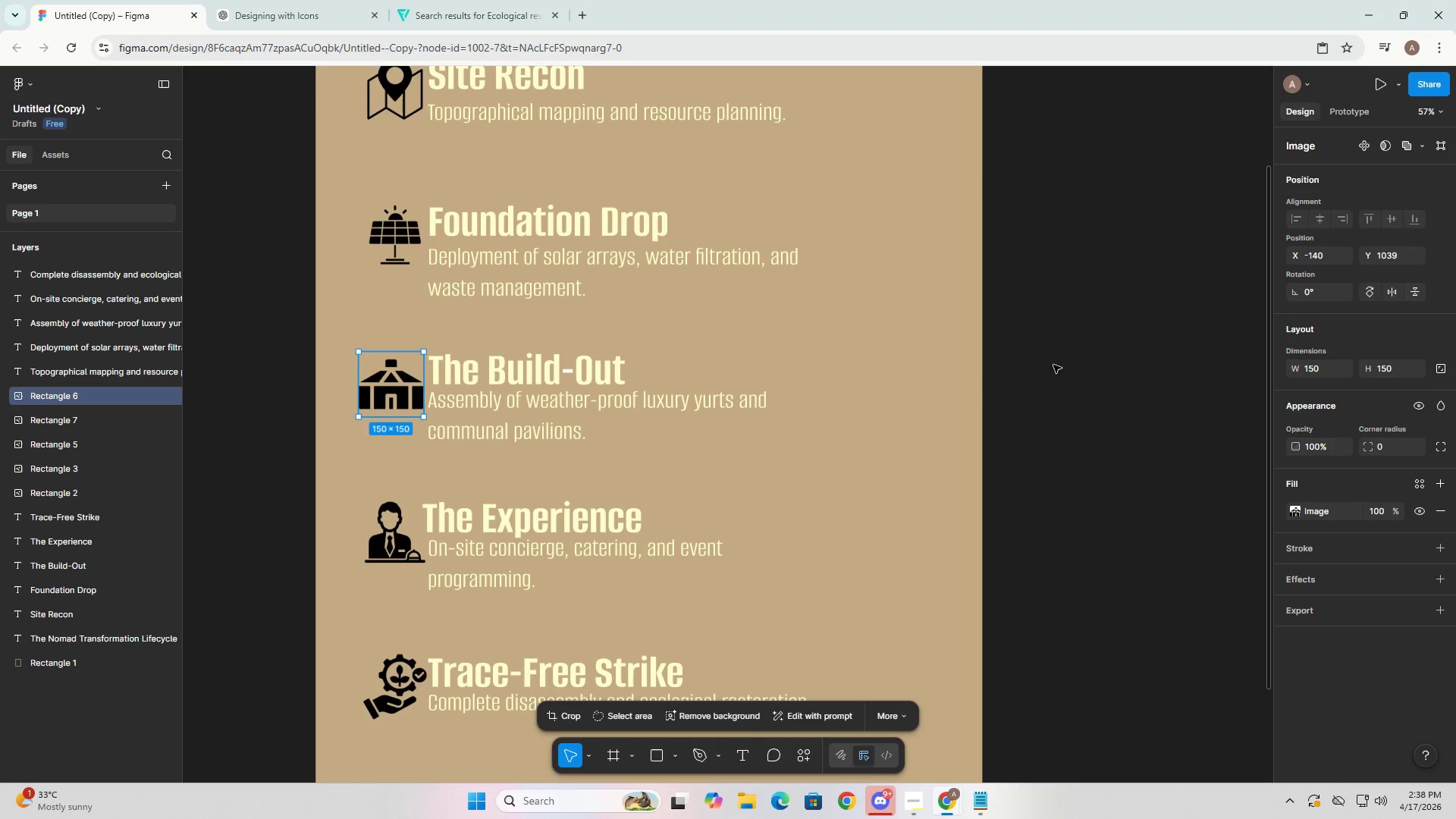 
left_click([1070, 364])
 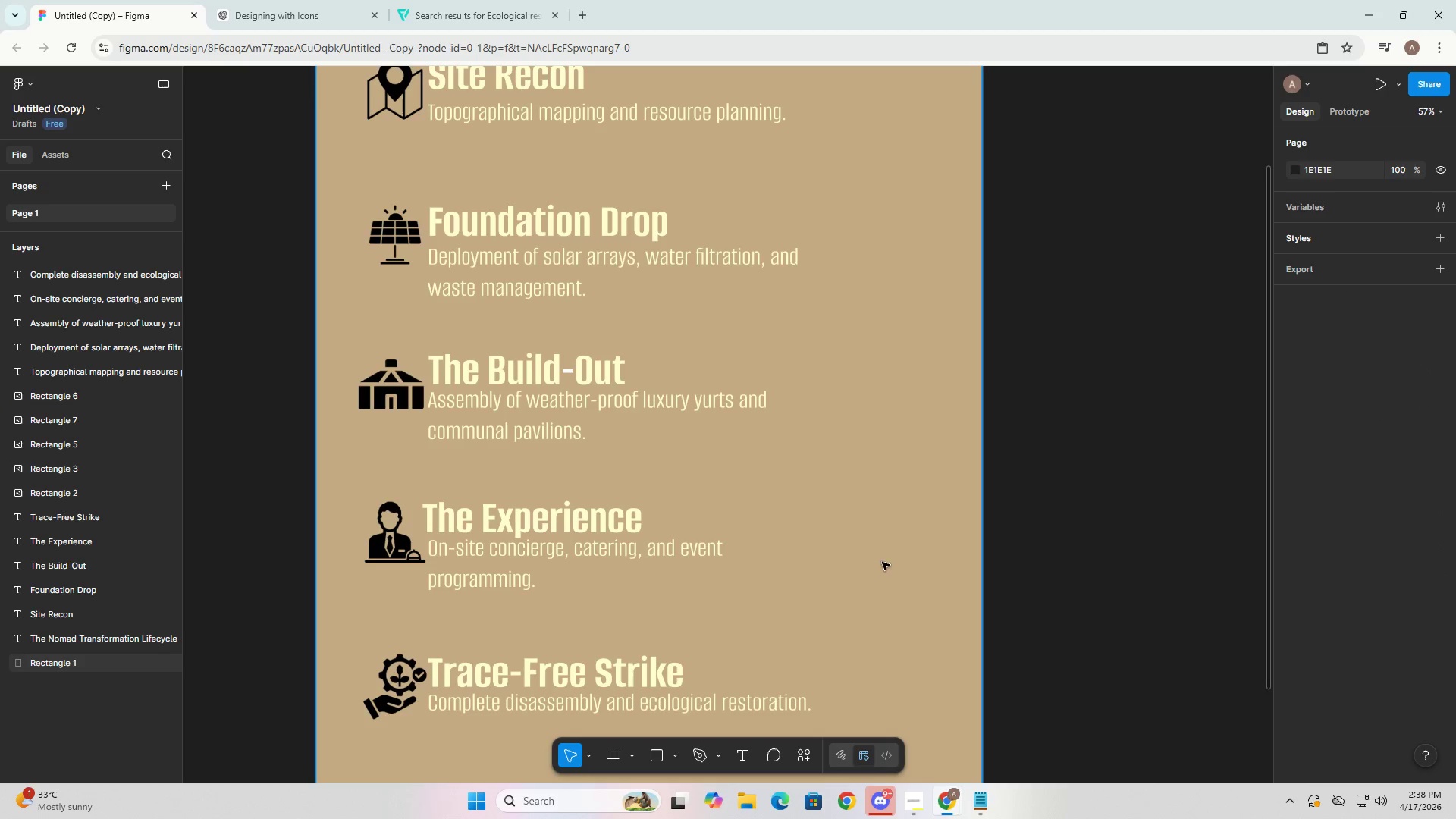 
hold_key(key=ControlLeft, duration=0.5)
scroll: coordinate [646, 639], scroll_direction: down, amount: 5.0
 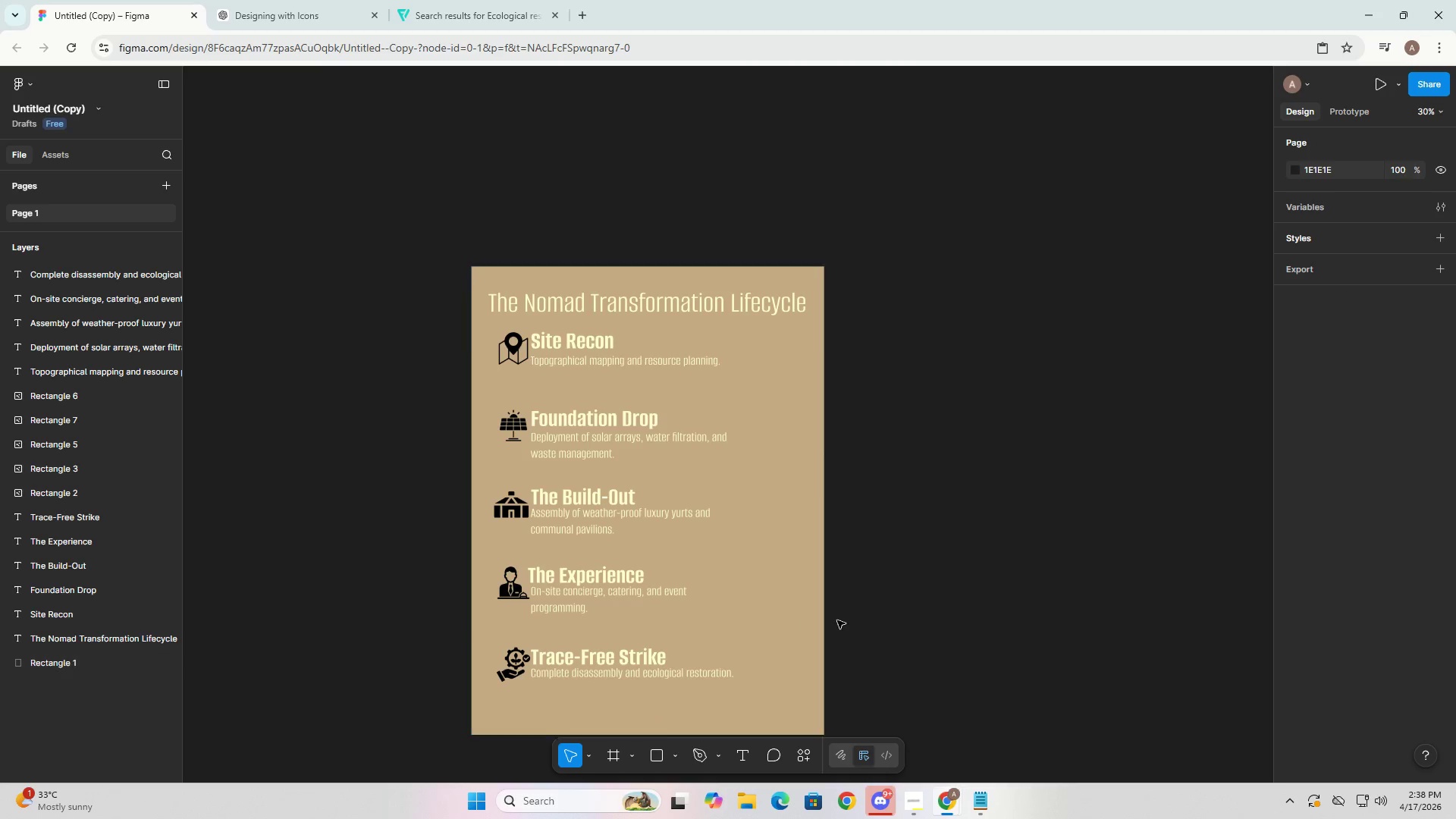 
scroll: coordinate [841, 620], scroll_direction: none, amount: 0.0
 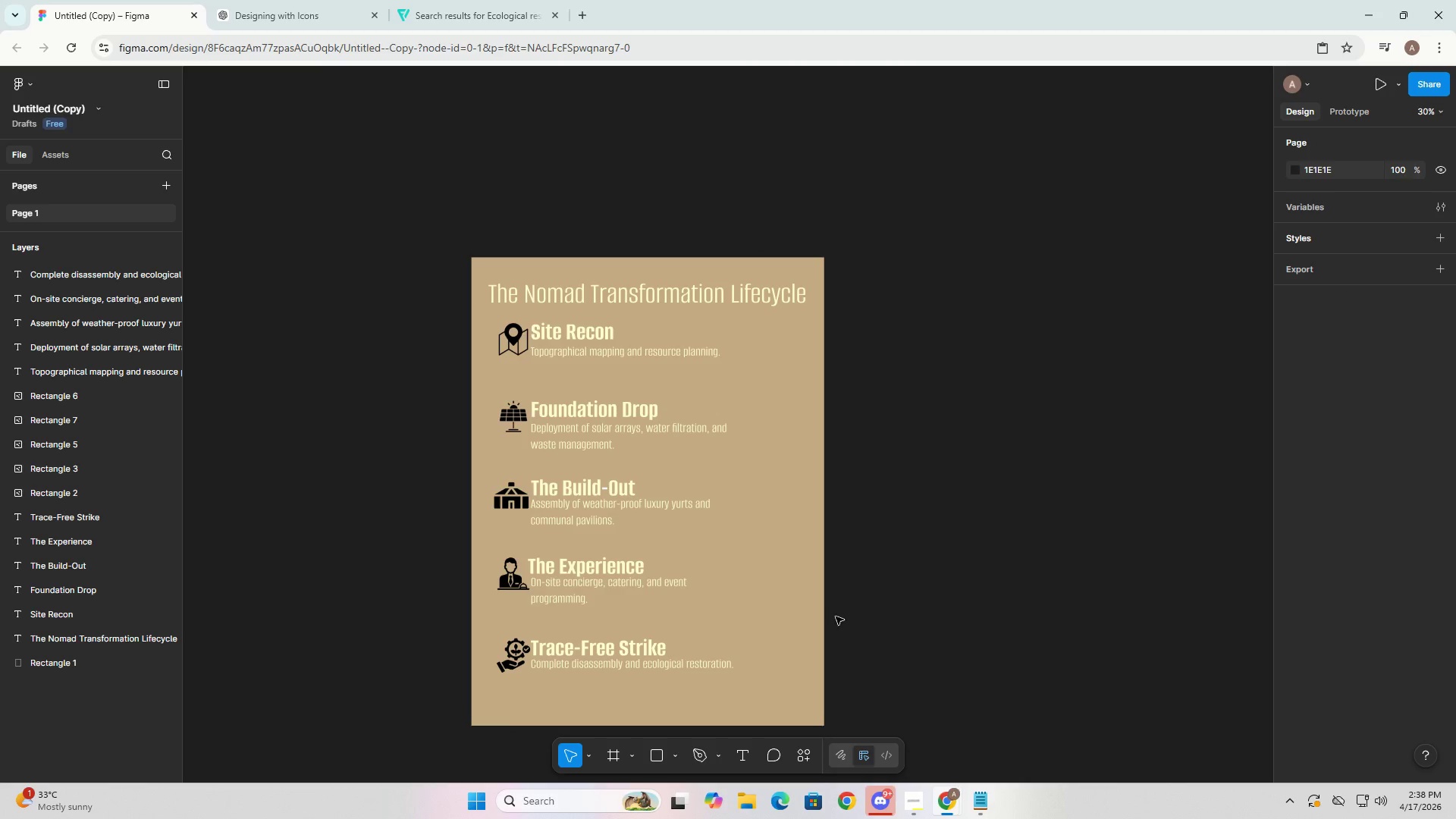 
left_click([604, 517])
 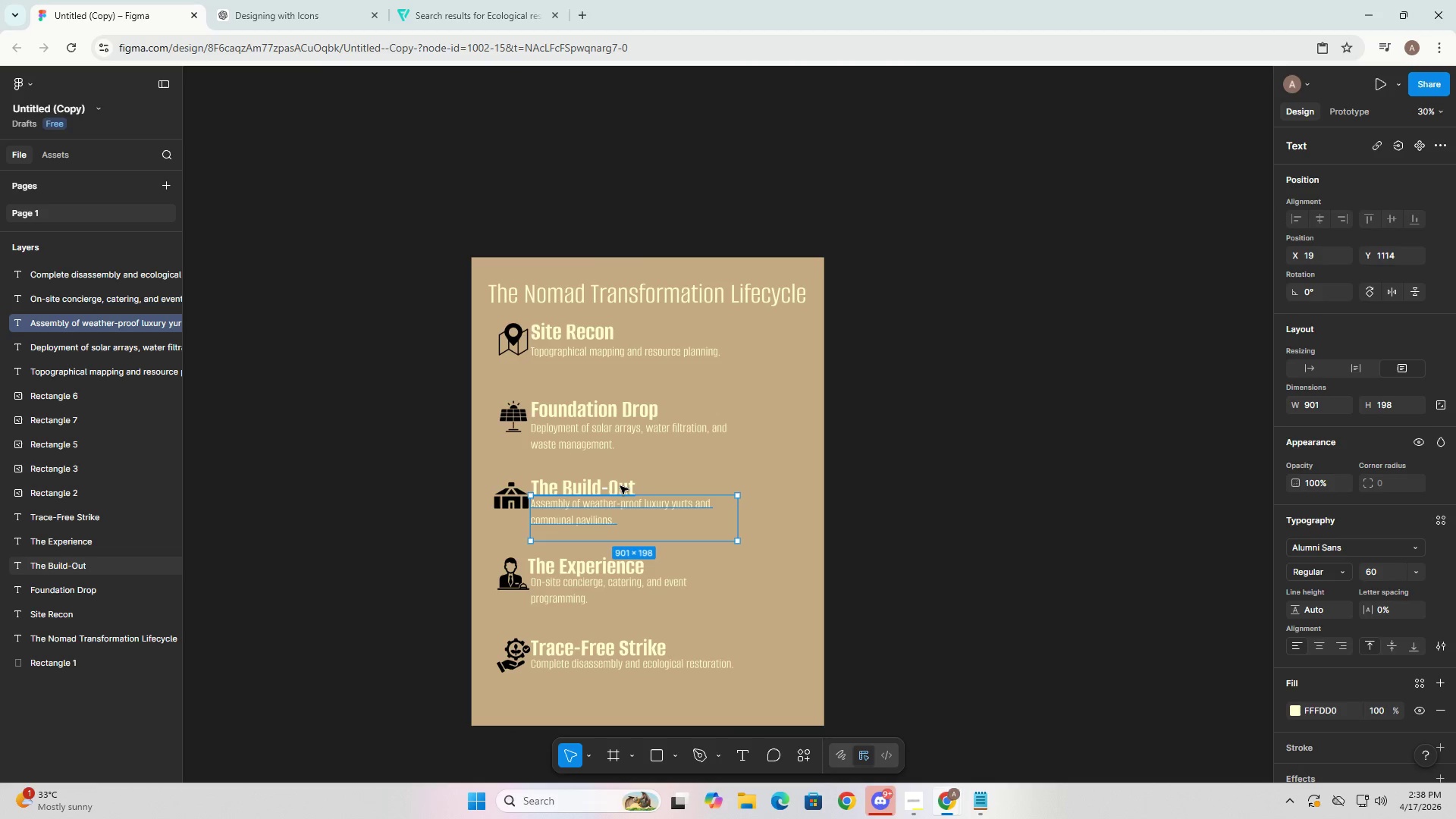 
left_click([607, 483])
 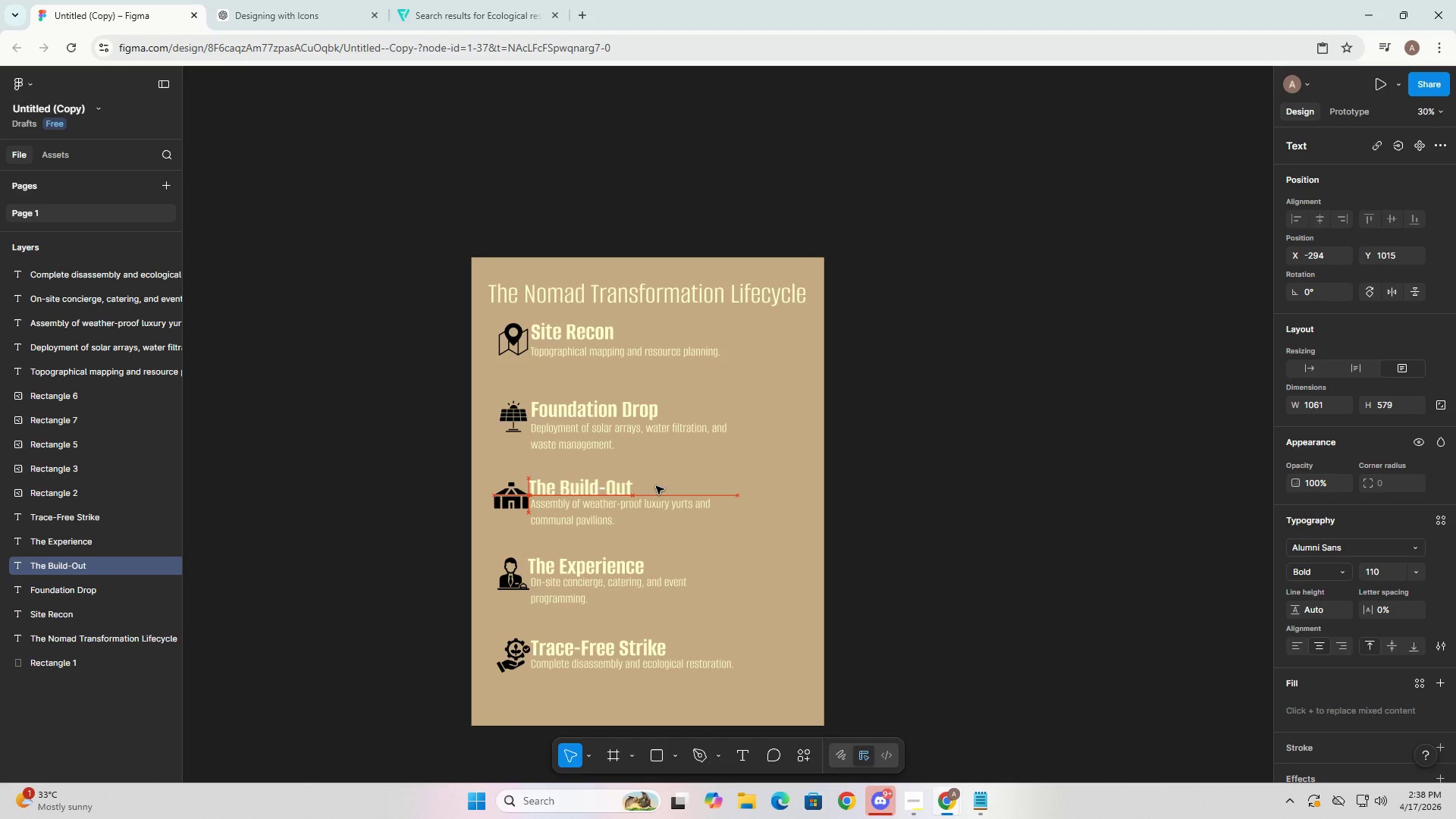 
left_click([544, 487])
 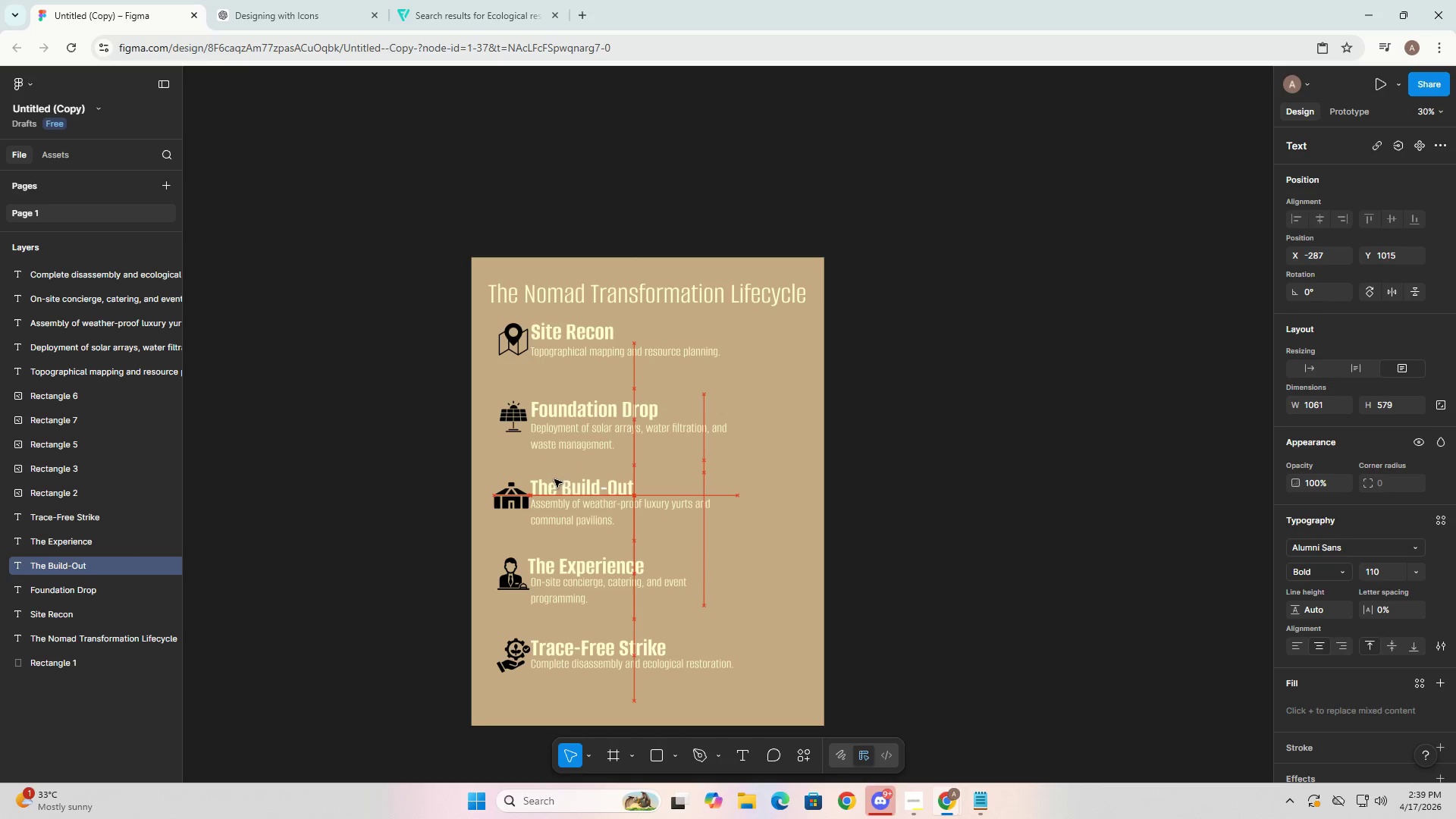 
wait(16.62)
 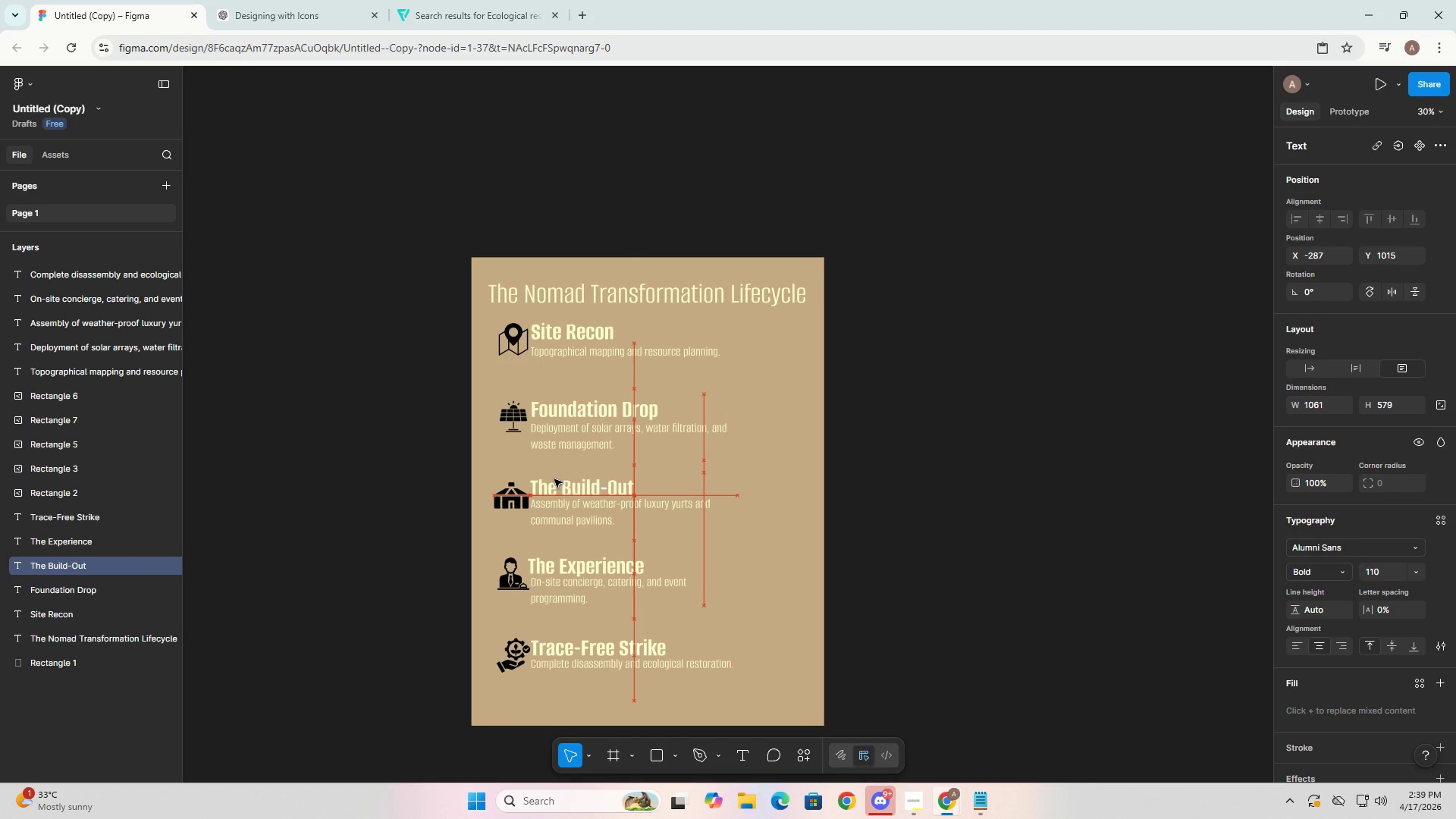 
left_click([554, 479])
 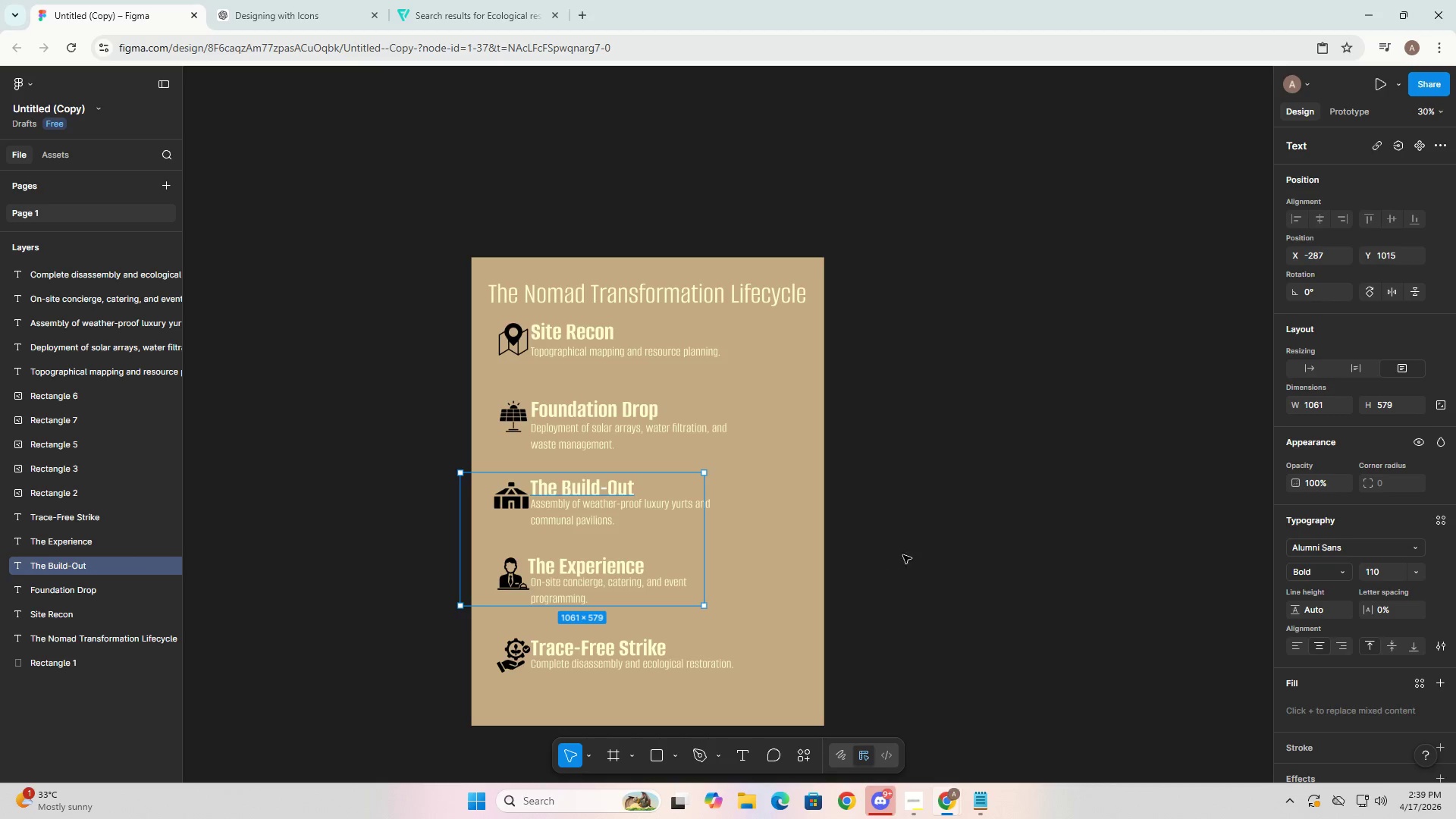 
left_click([940, 538])
 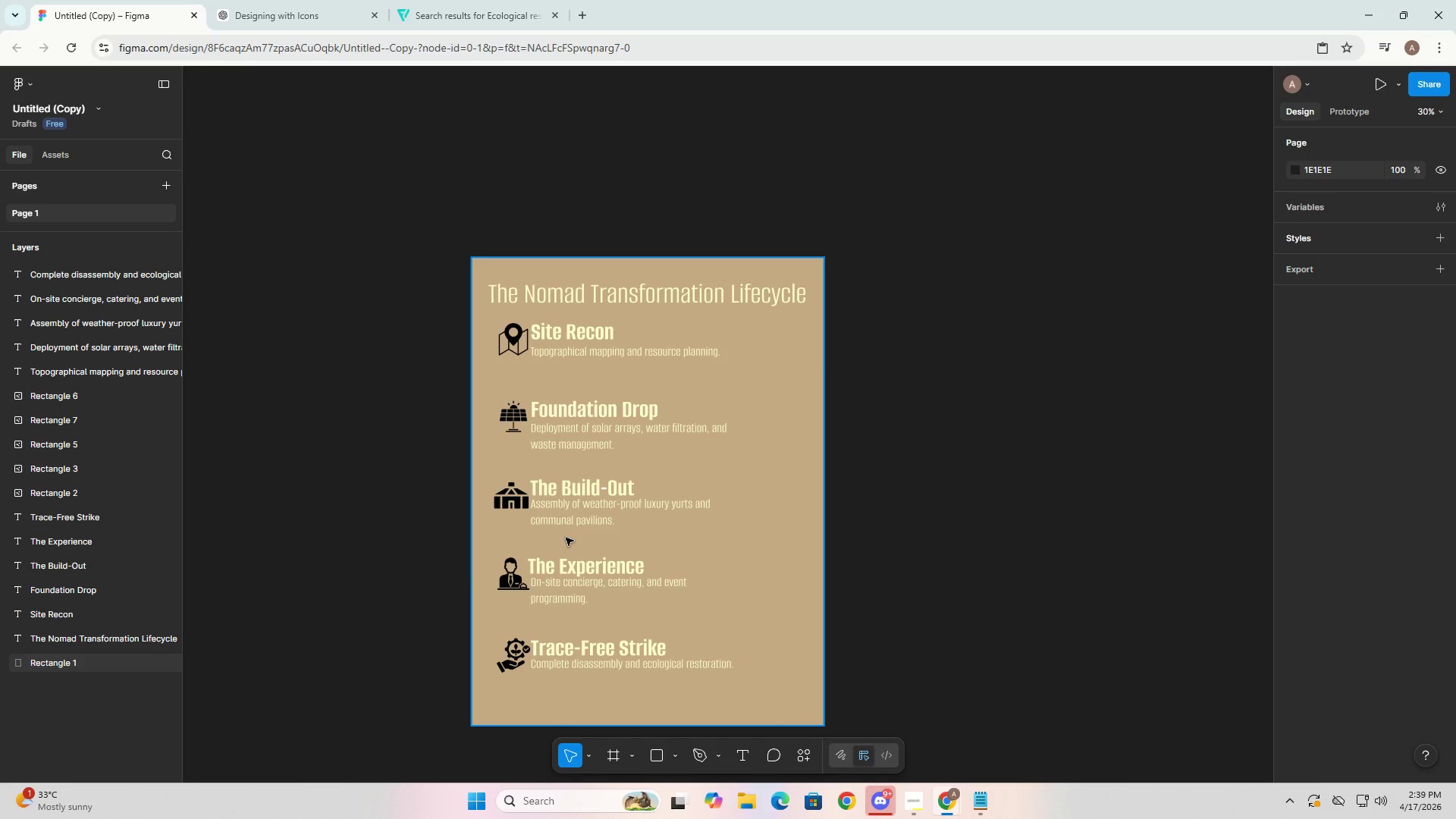 
left_click([606, 526])
 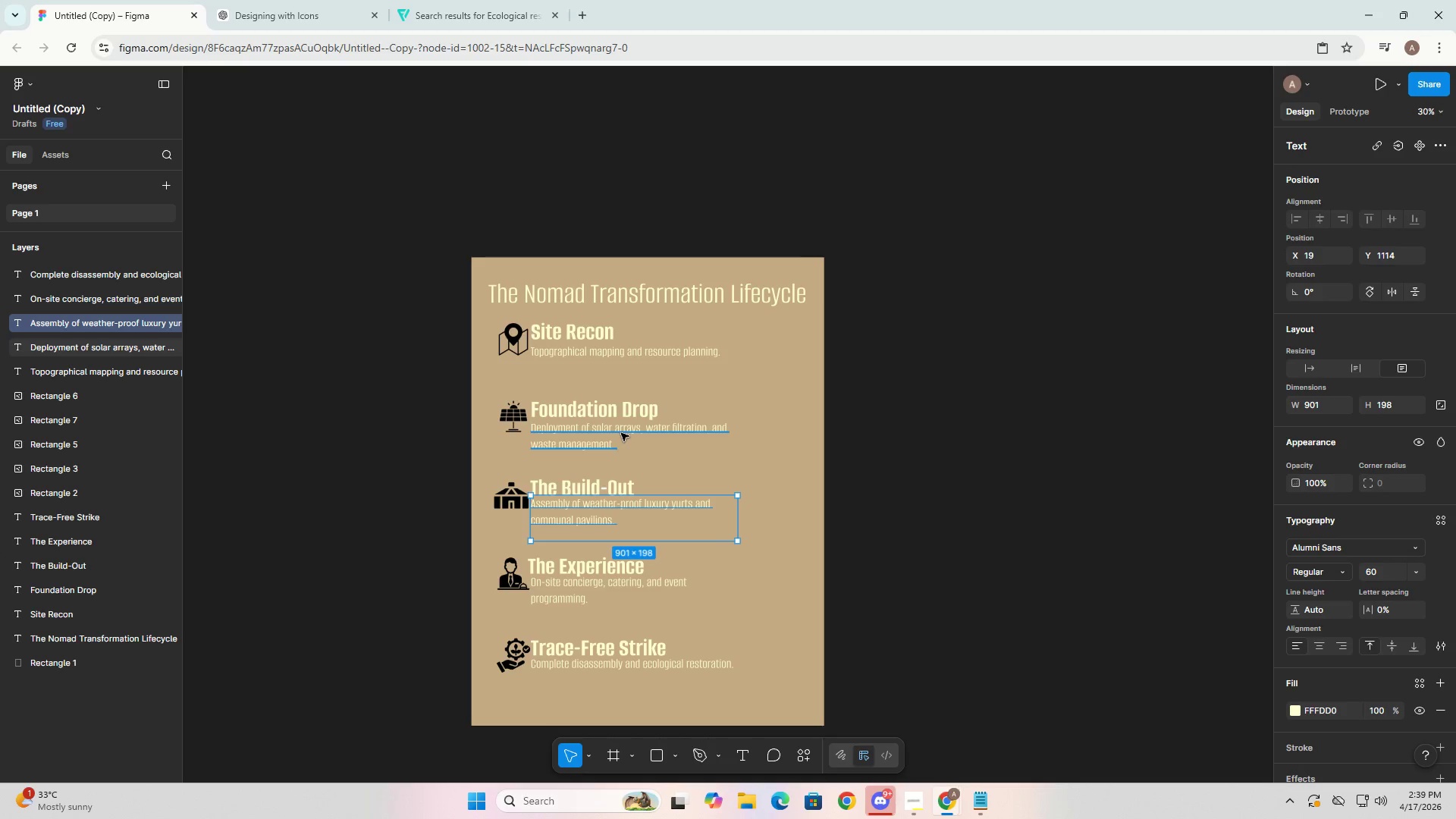 
left_click([943, 485])
 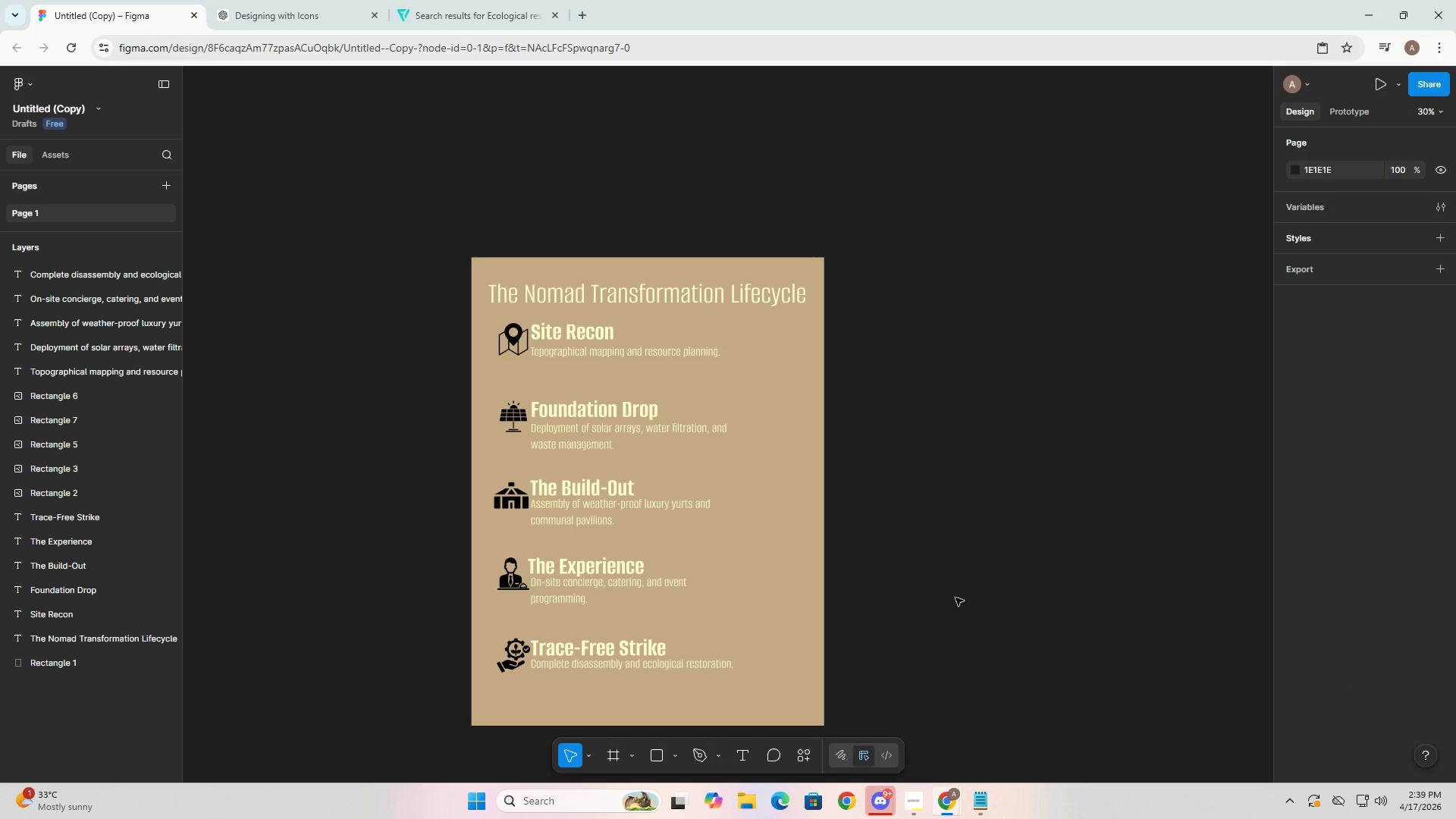 
scroll: coordinate [870, 584], scroll_direction: down, amount: 3.0
 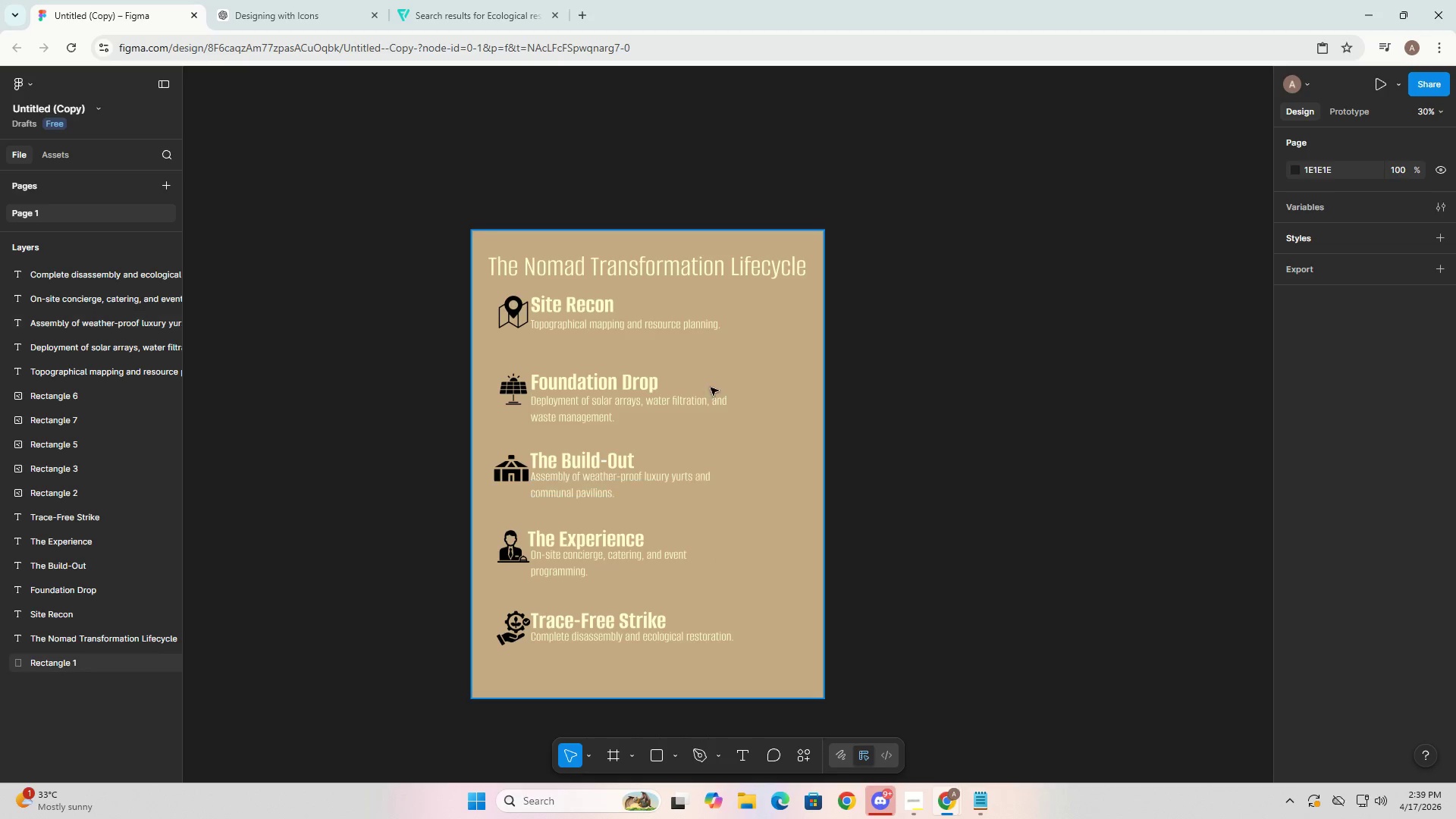 
key(Alt+AltLeft)
 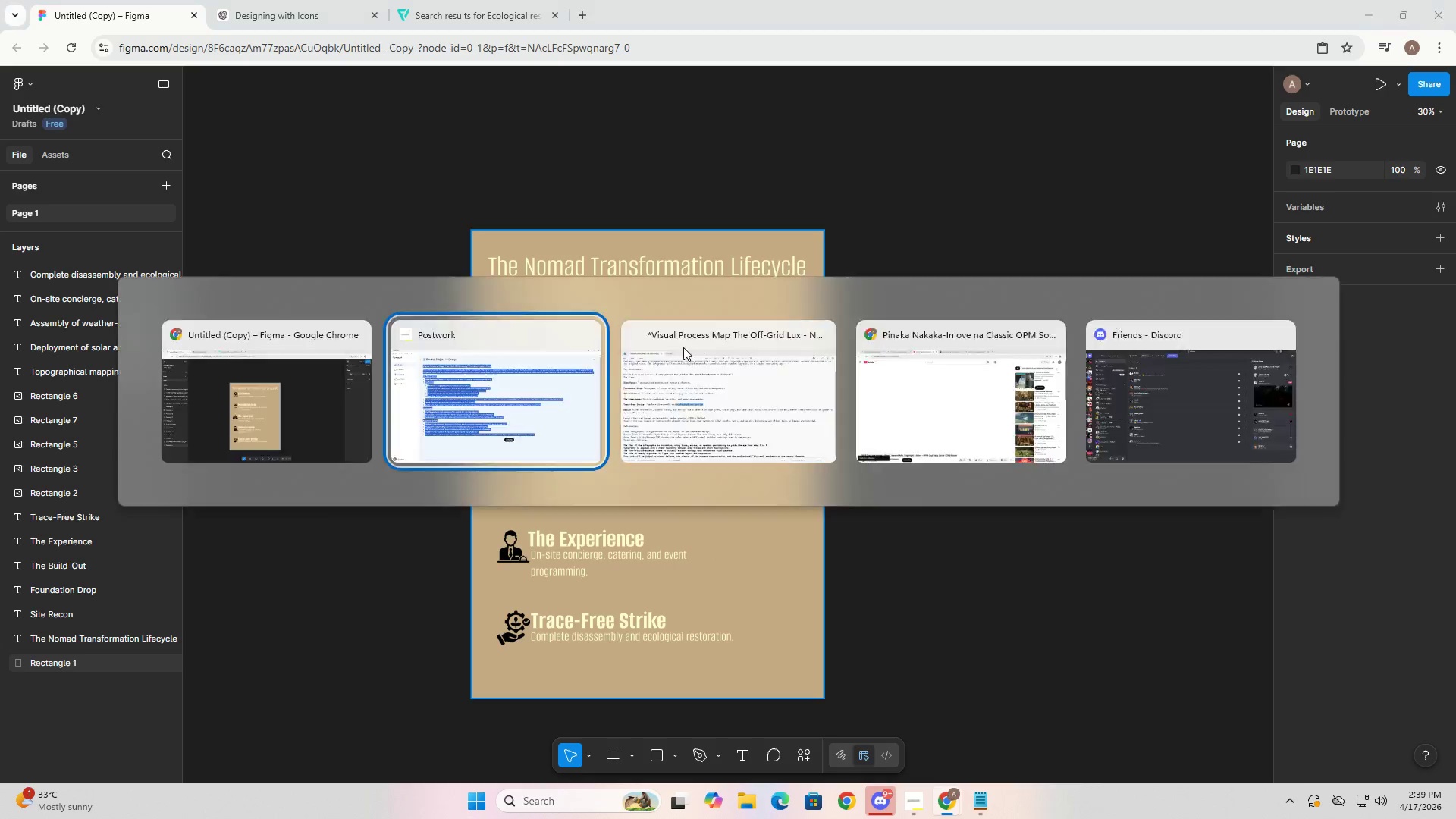 
key(Alt+Tab)